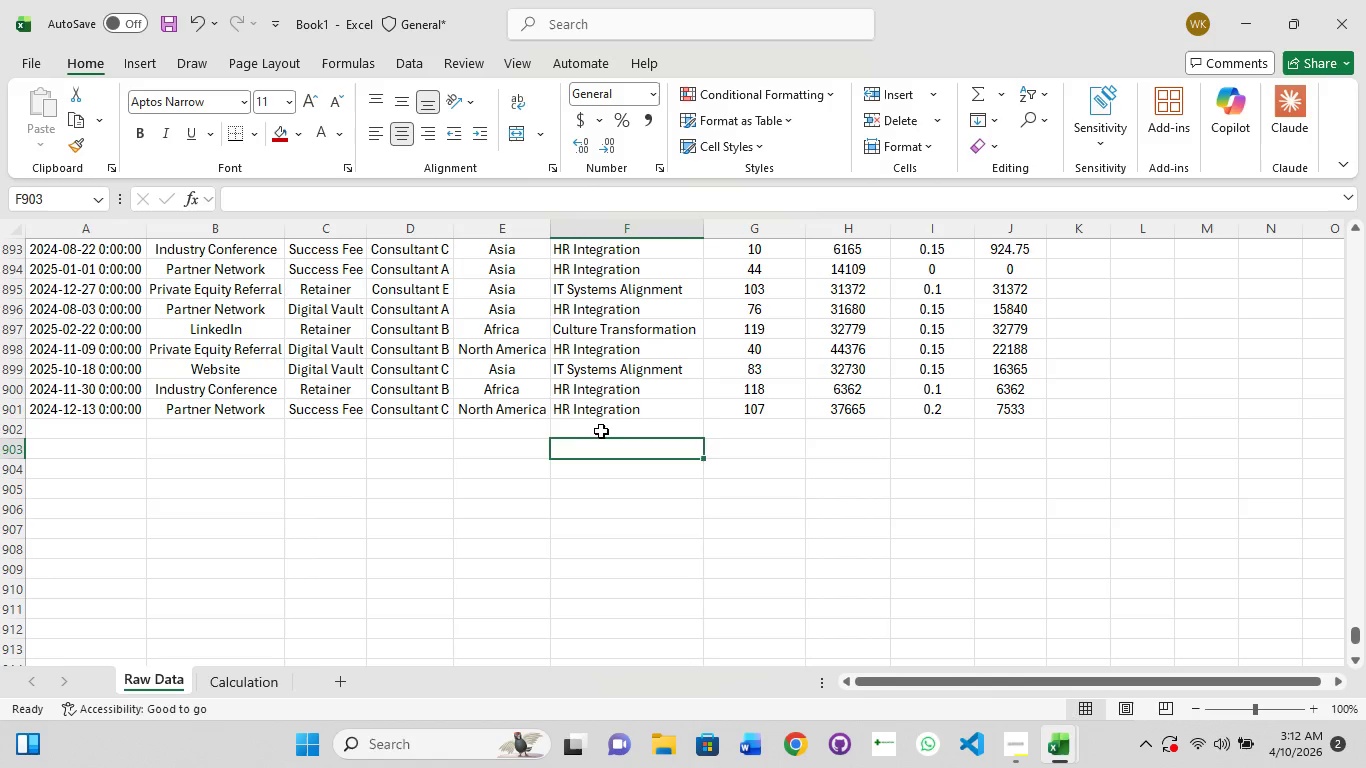 
left_click([604, 428])
 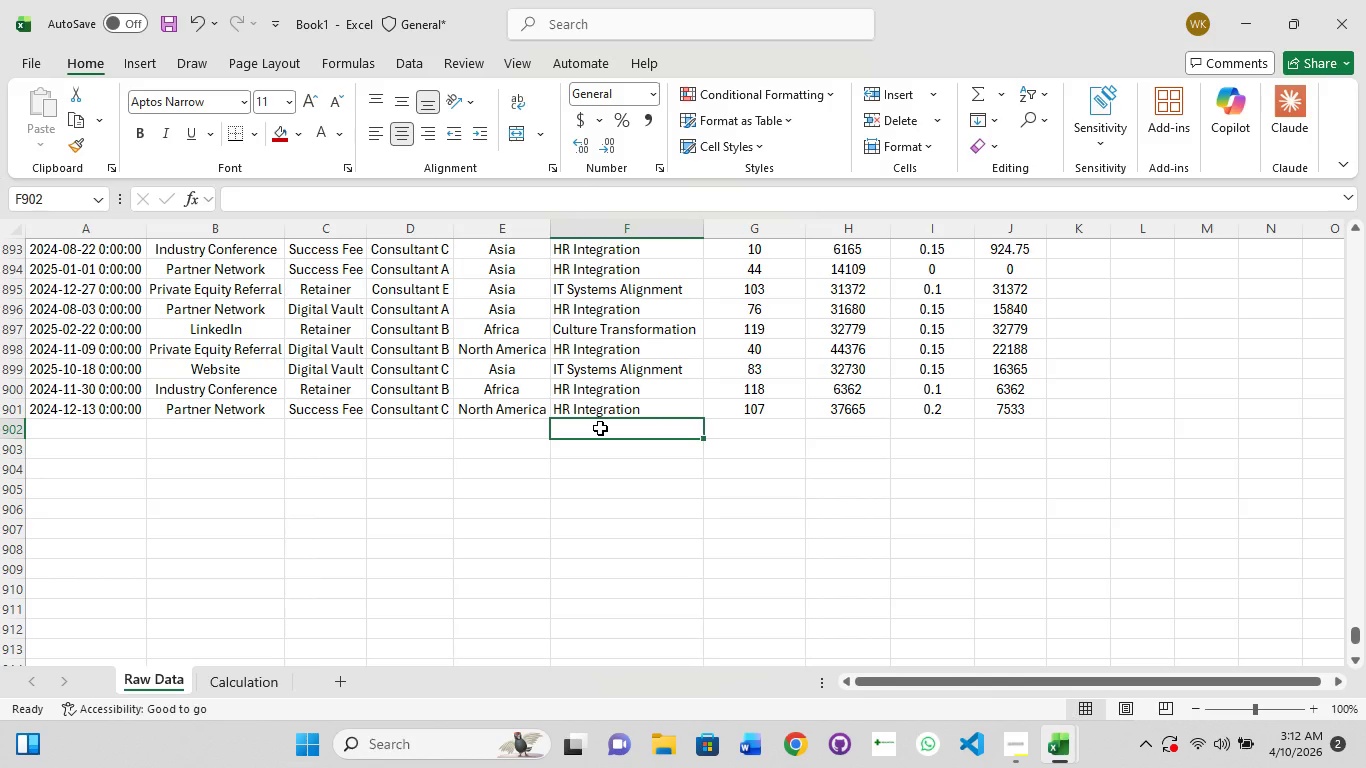 
left_click([600, 428])
 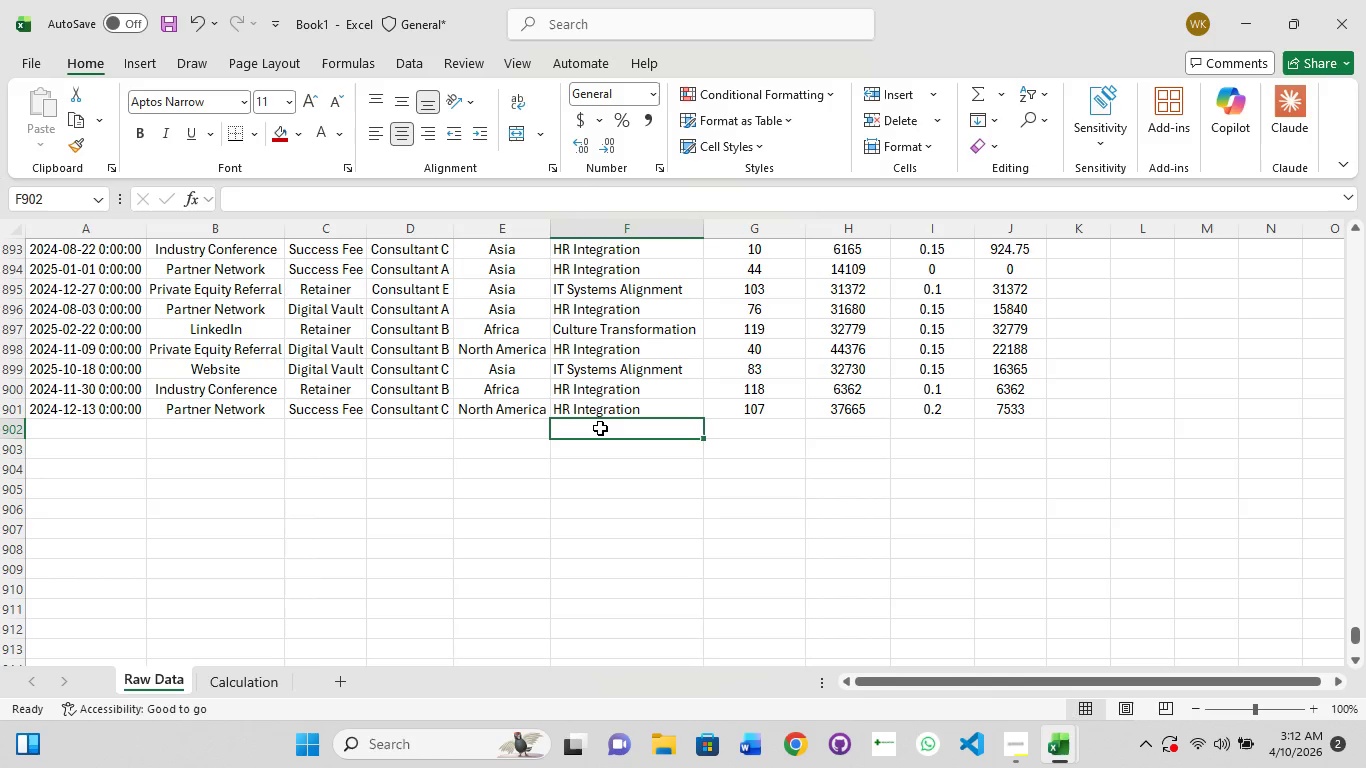 
left_click([600, 428])
 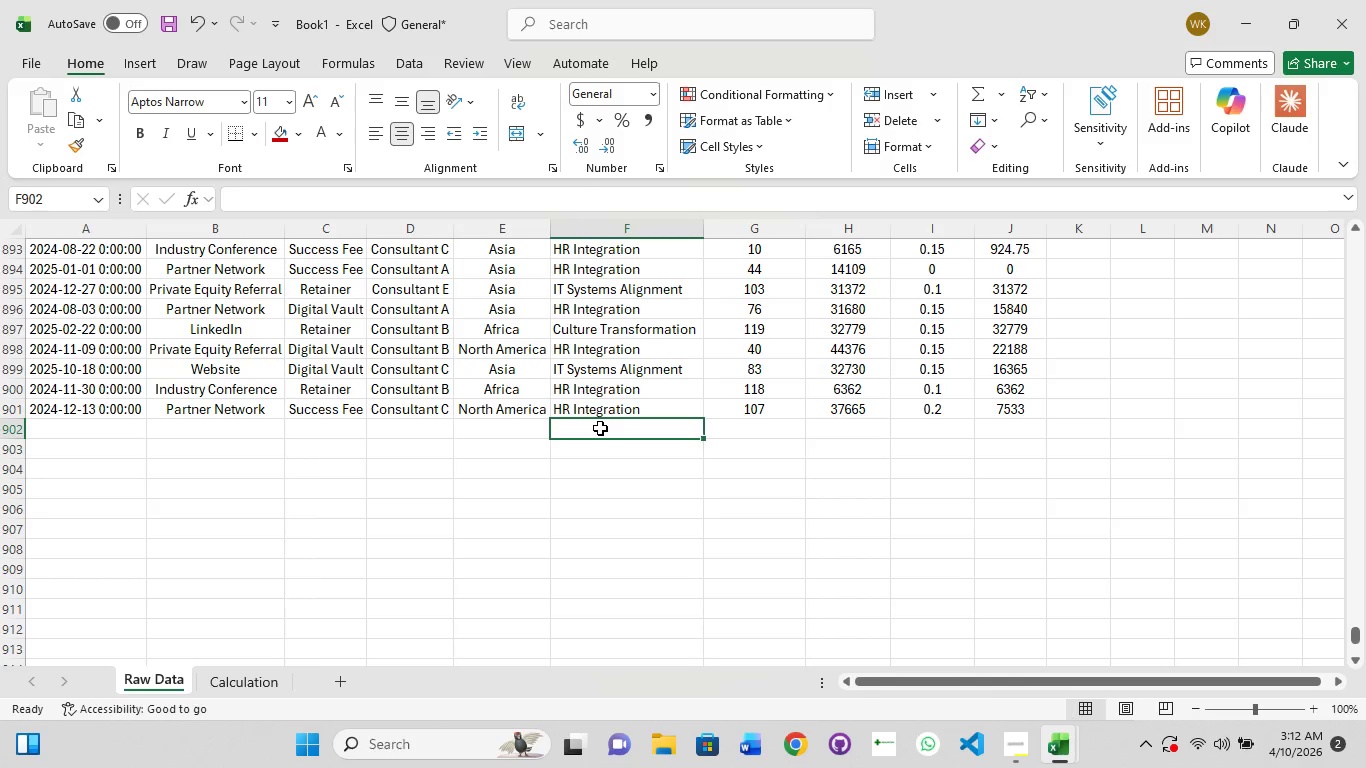 
double_click([600, 428])
 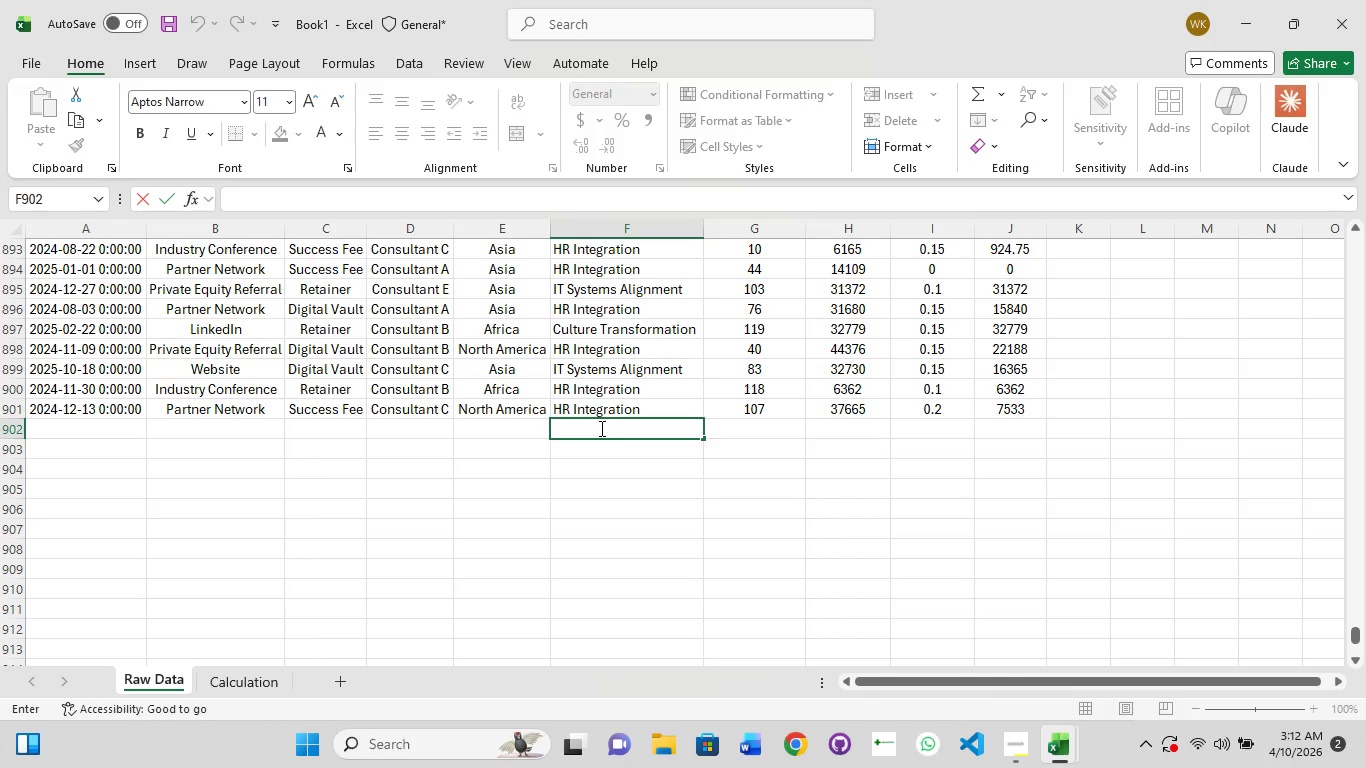 
left_click([600, 428])
 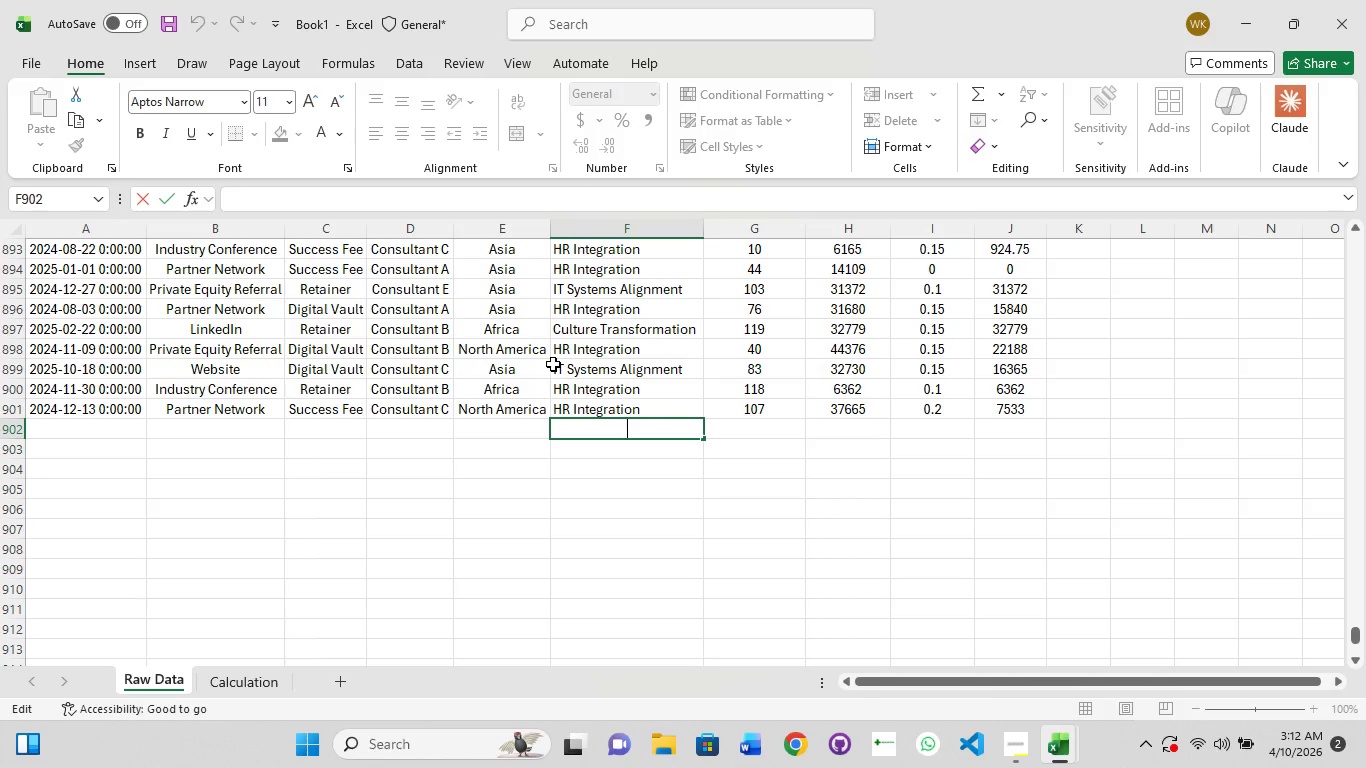 
type(TOTAL)
 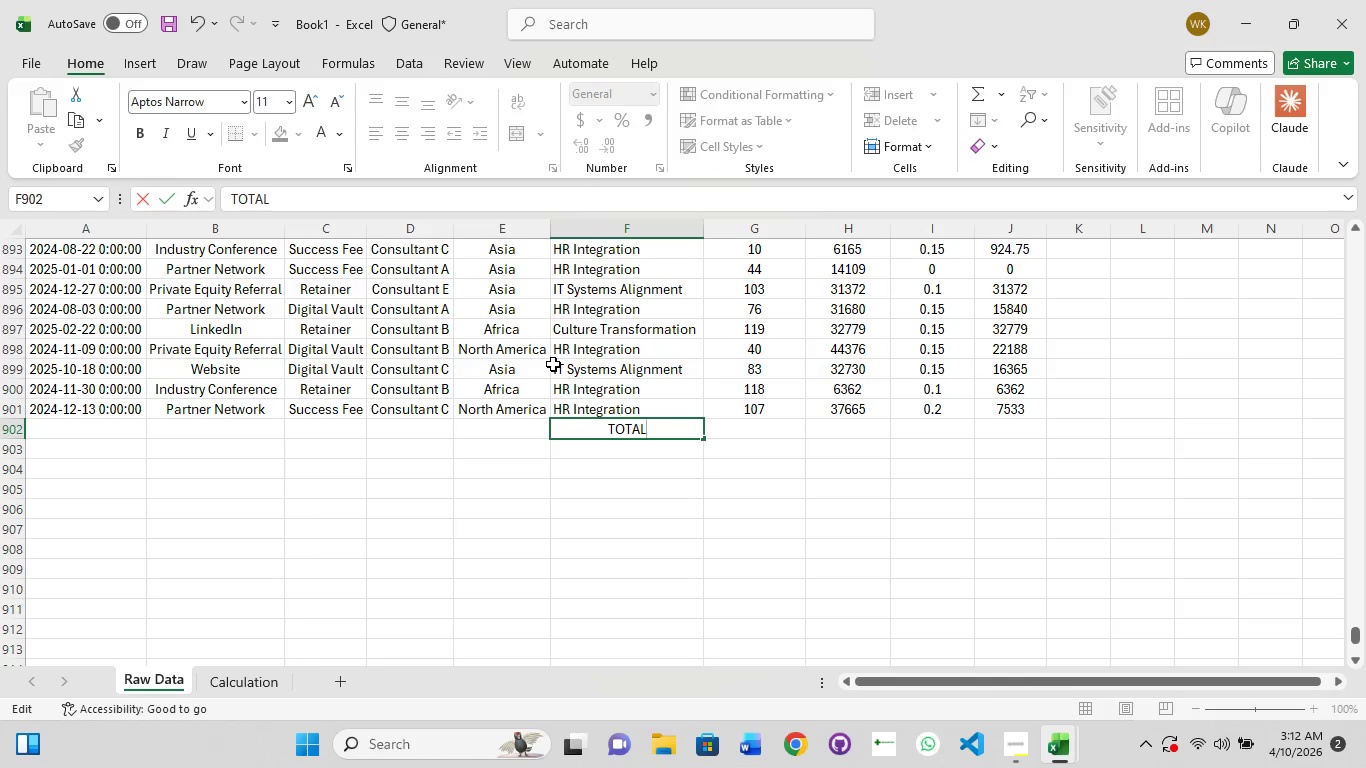 
left_click([672, 563])
 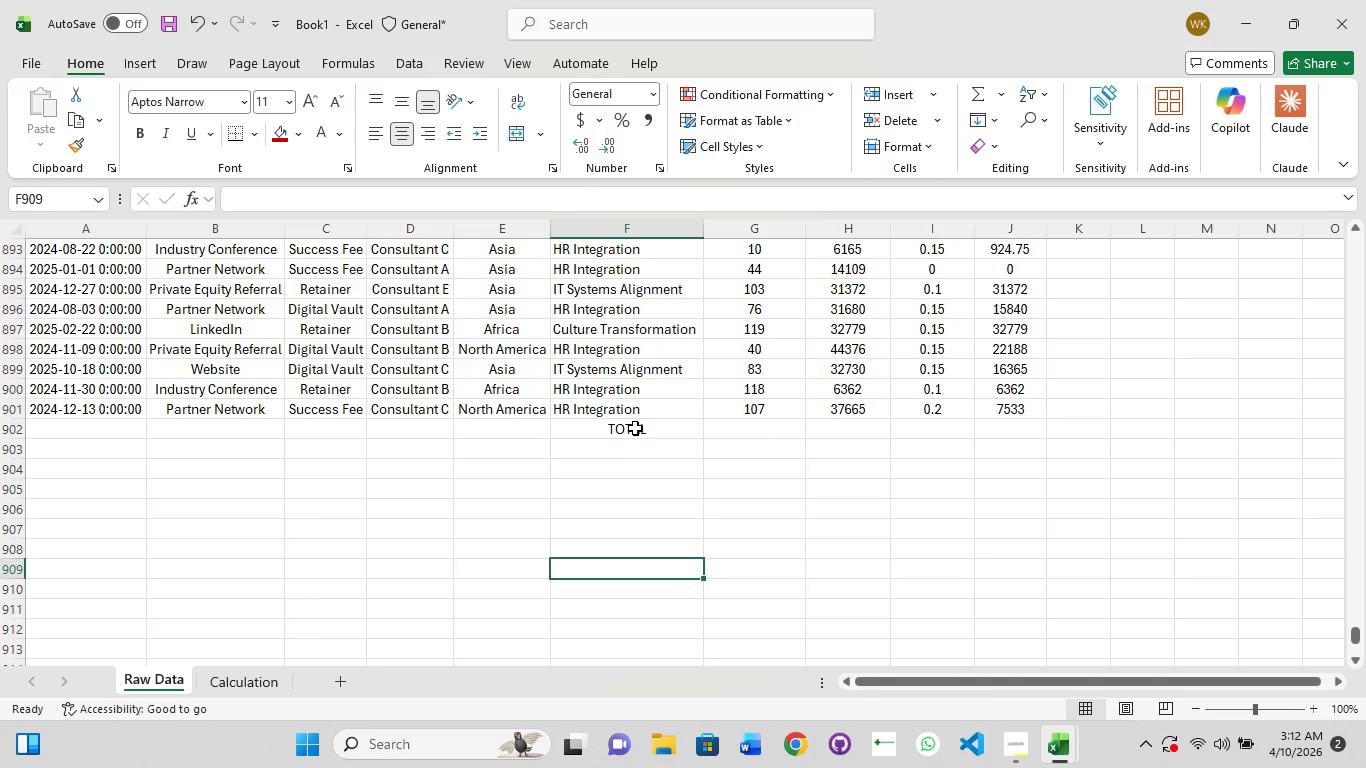 
left_click([635, 428])
 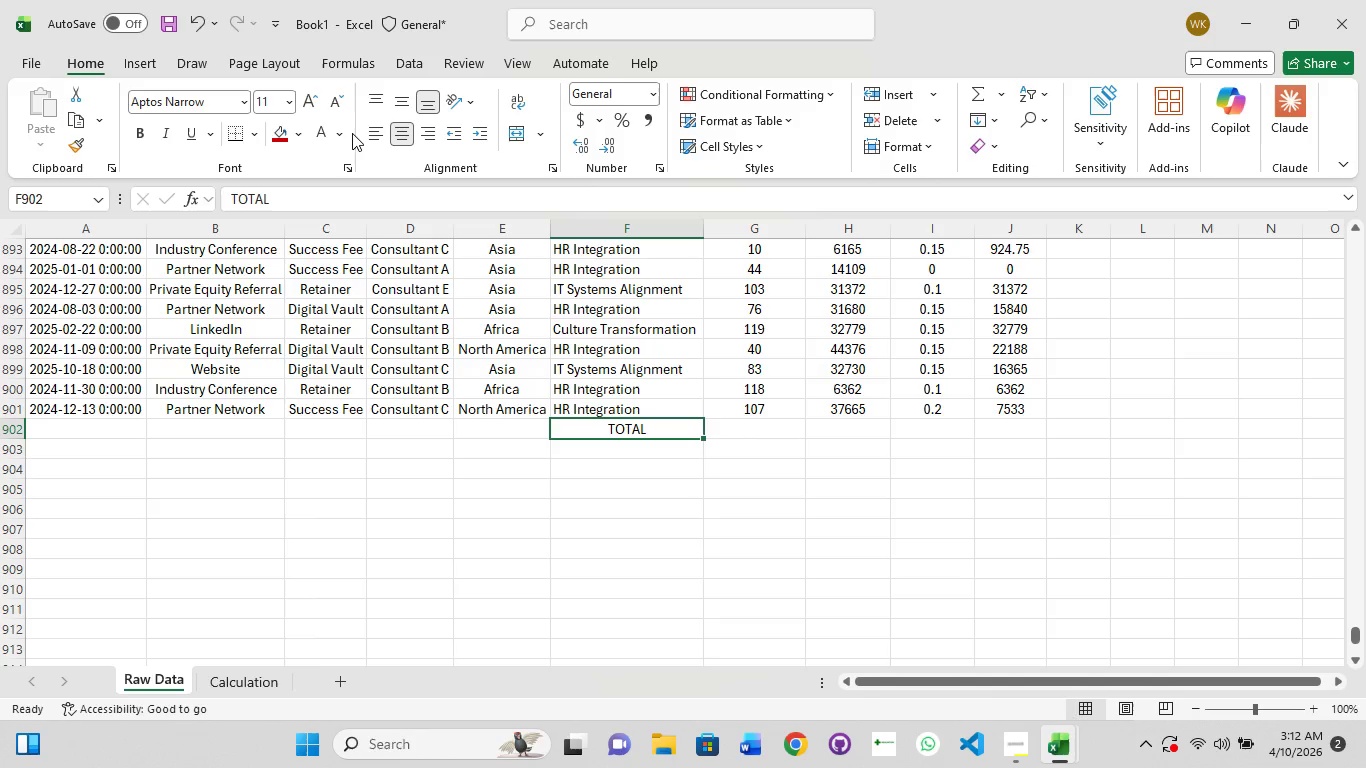 
left_click([372, 139])
 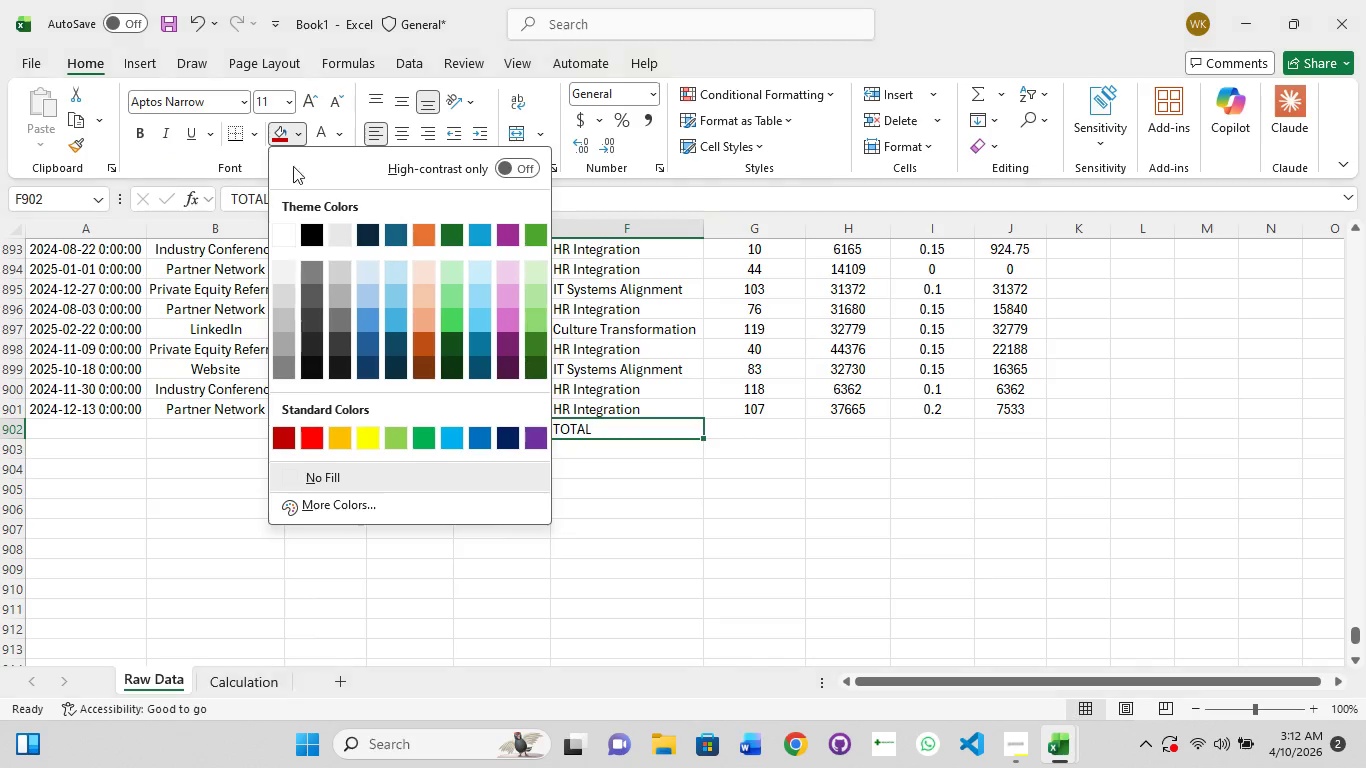 
wait(8.98)
 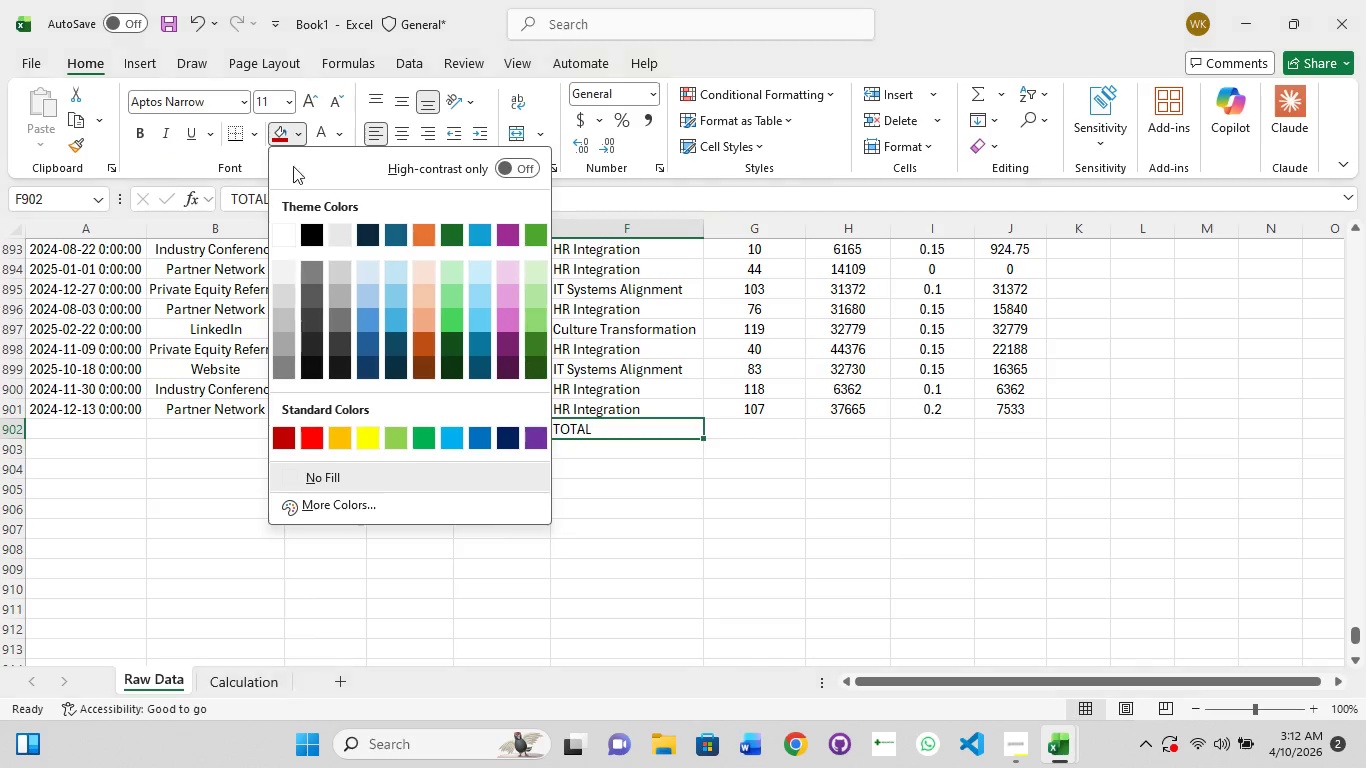 
left_click([316, 130])
 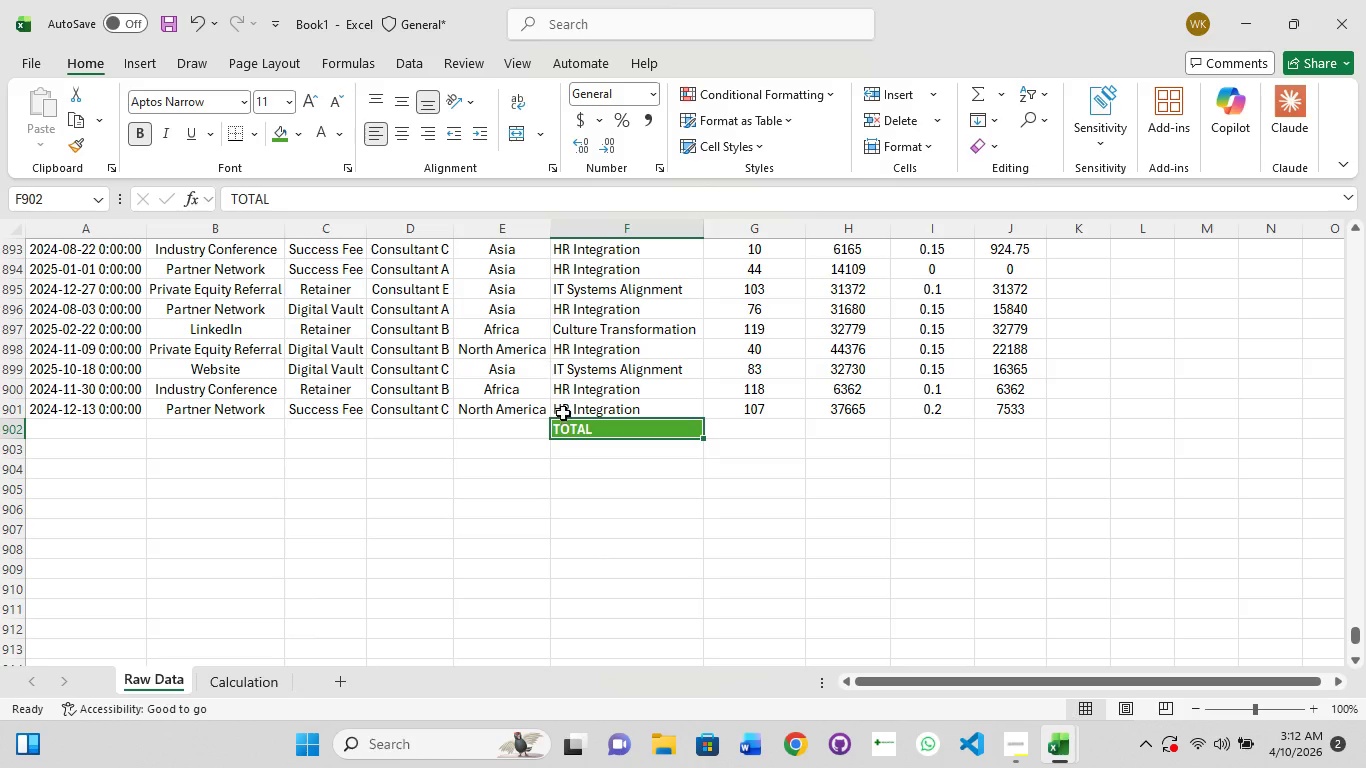 
double_click([604, 433])
 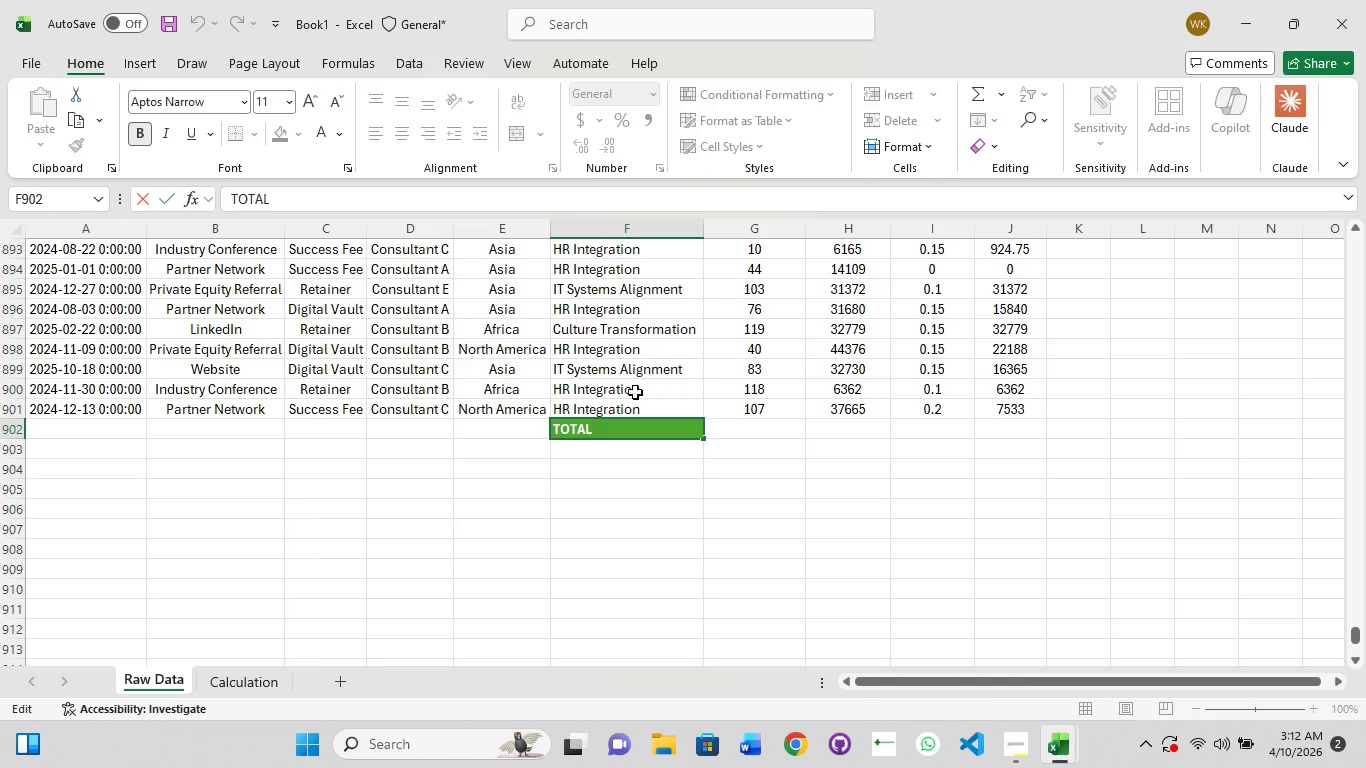 
wait(5.33)
 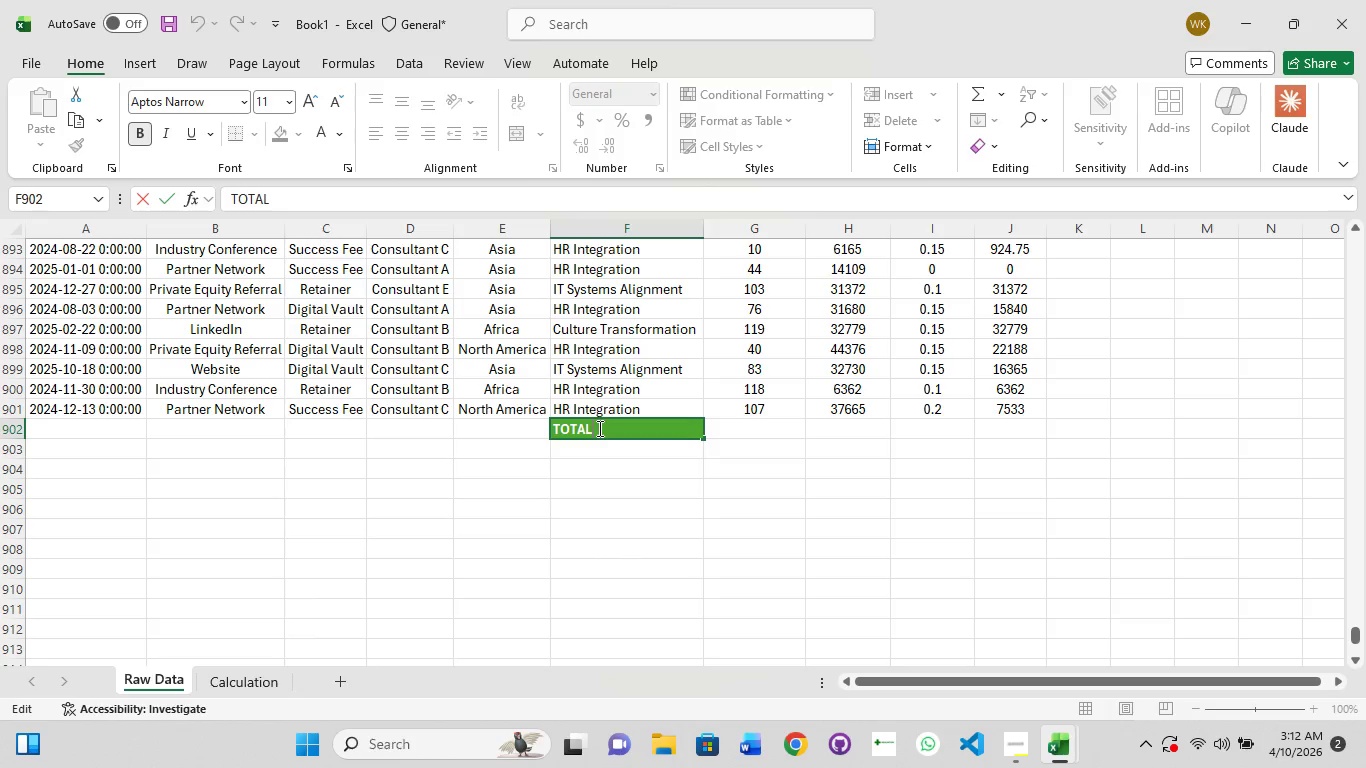 
double_click([731, 431])
 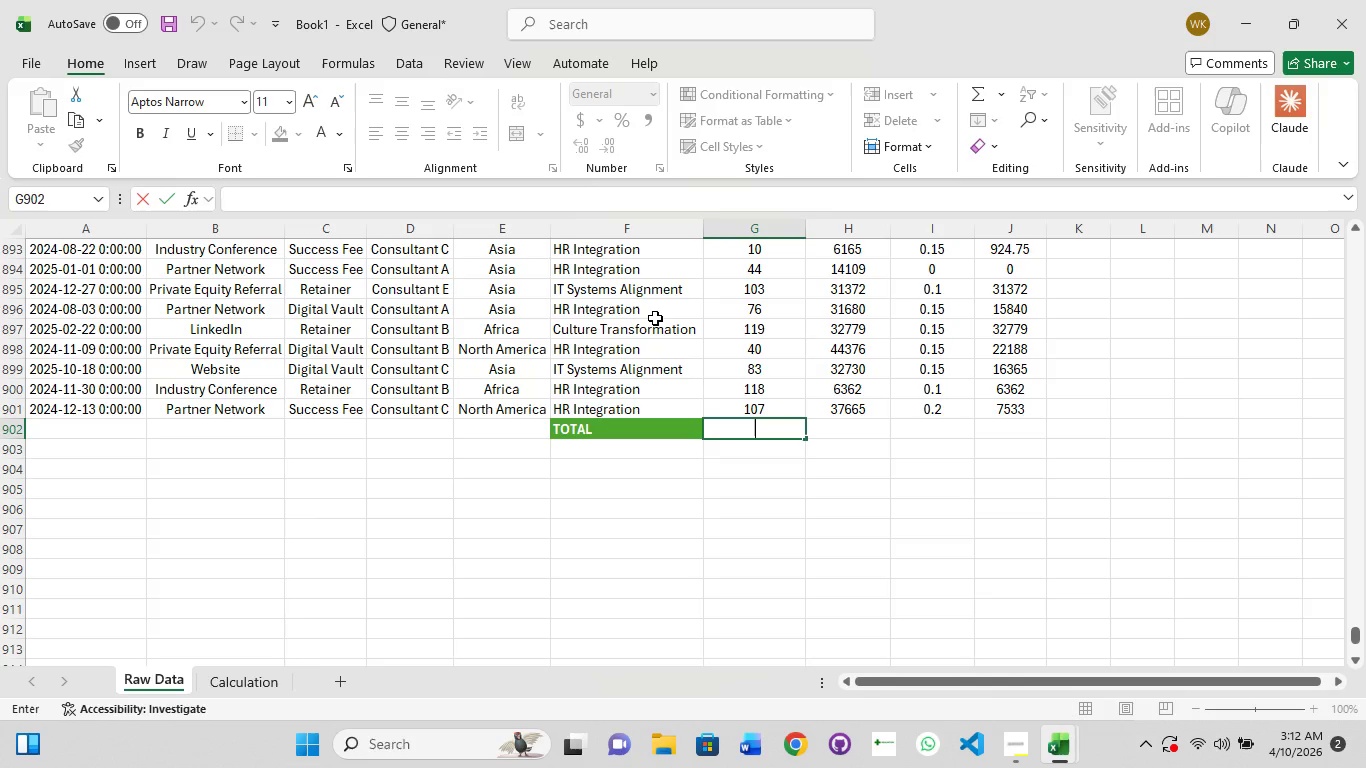 
type(=Sum()
 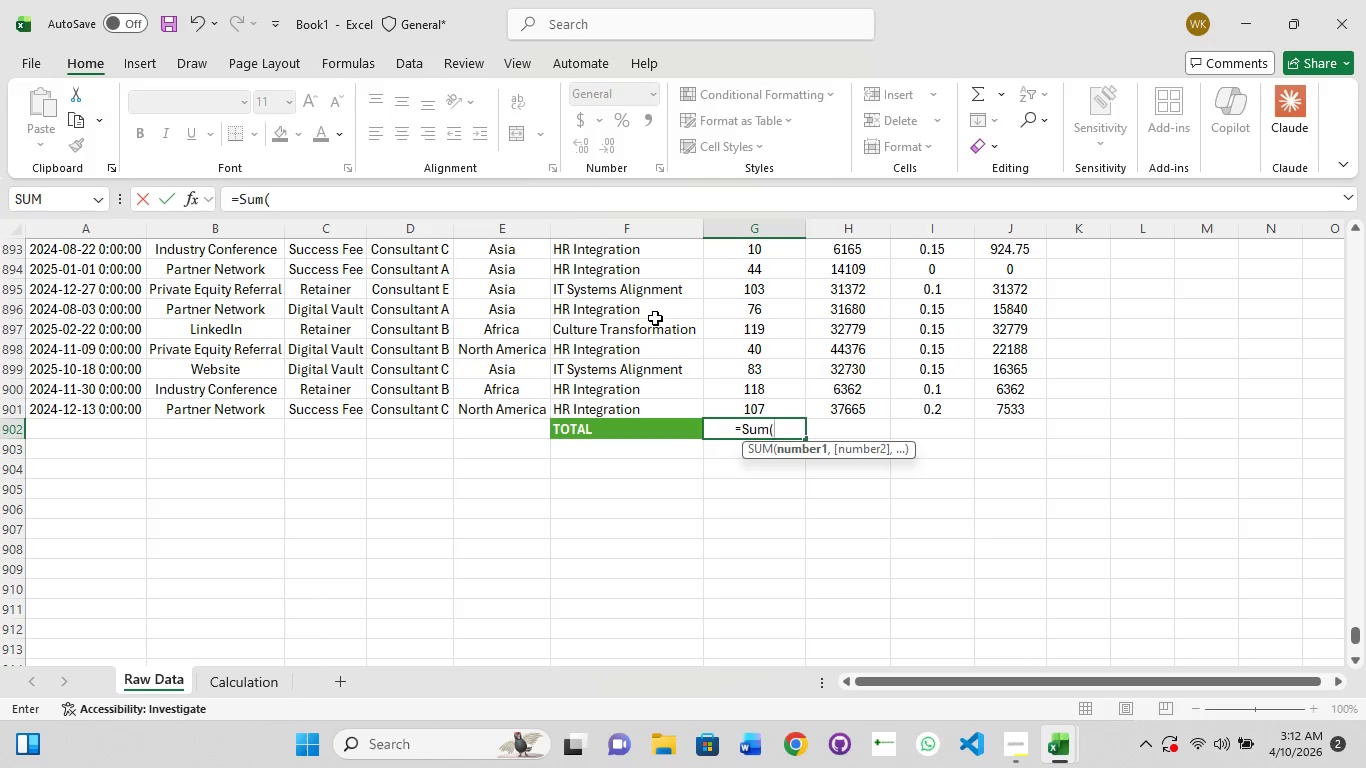 
hold_key(key=ShiftRight, duration=1.11)
 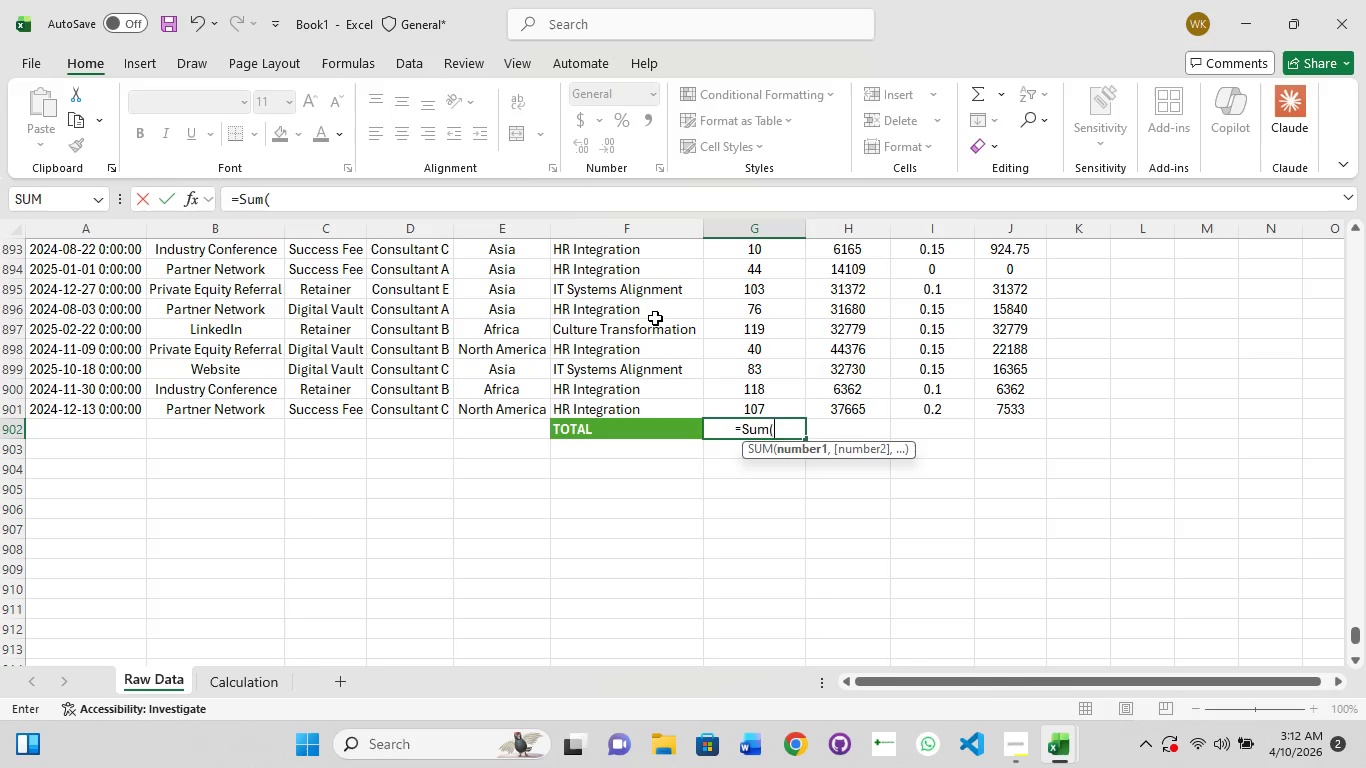 
type(G2:)
 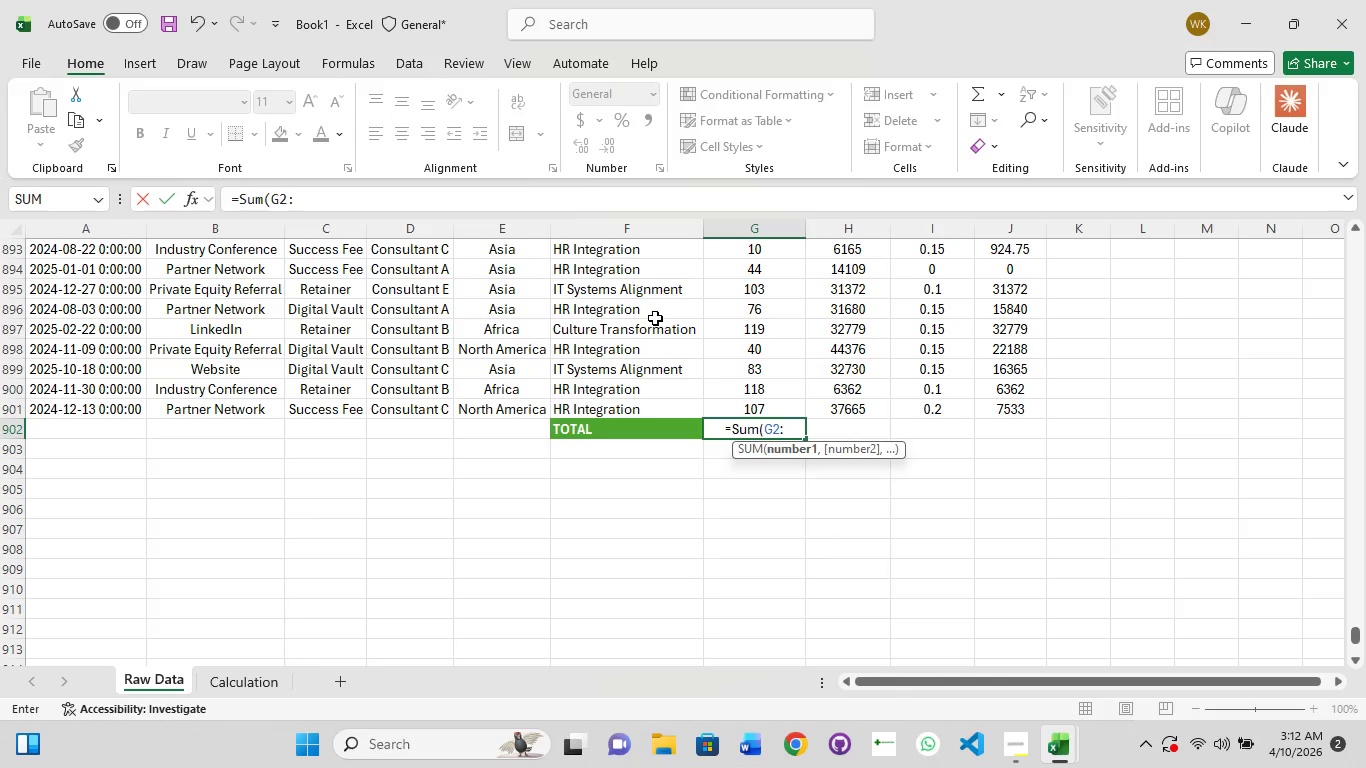 
type(G902)
 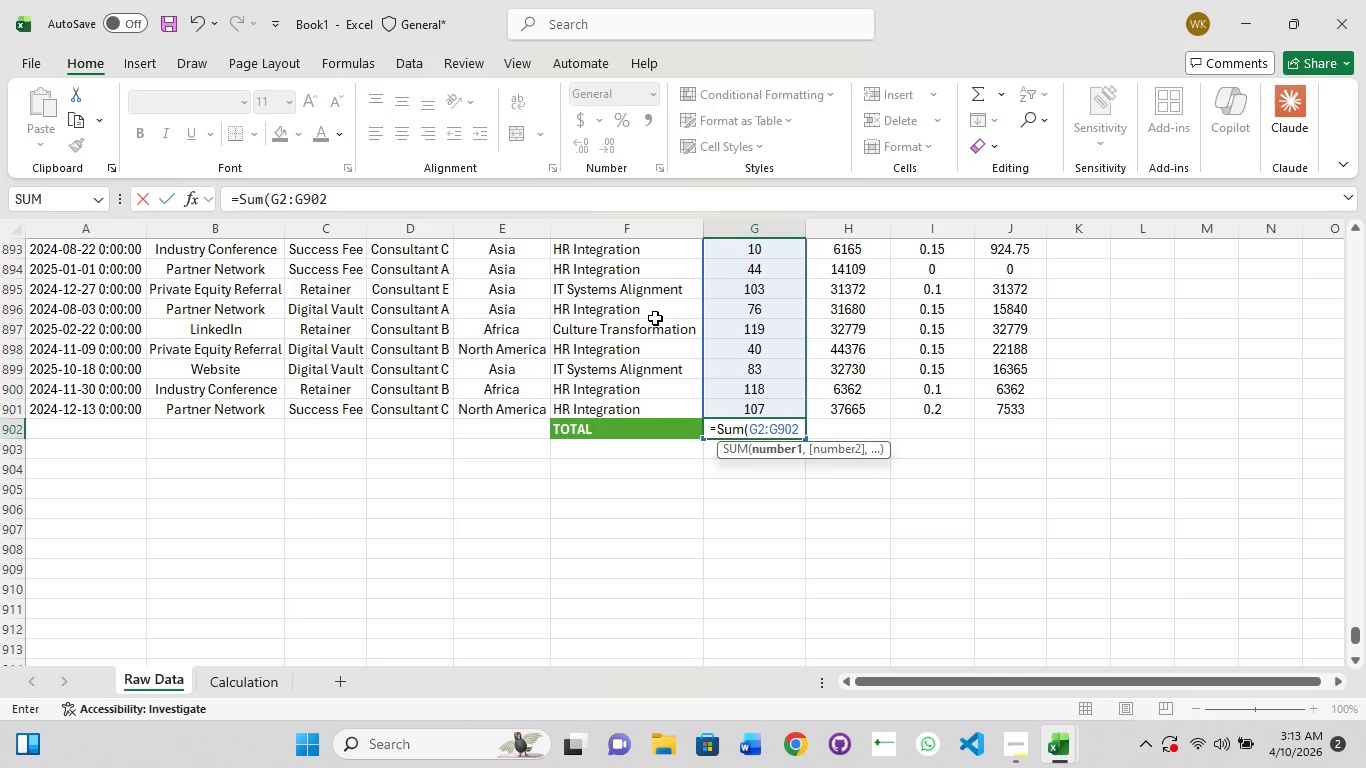 
key(Enter)
 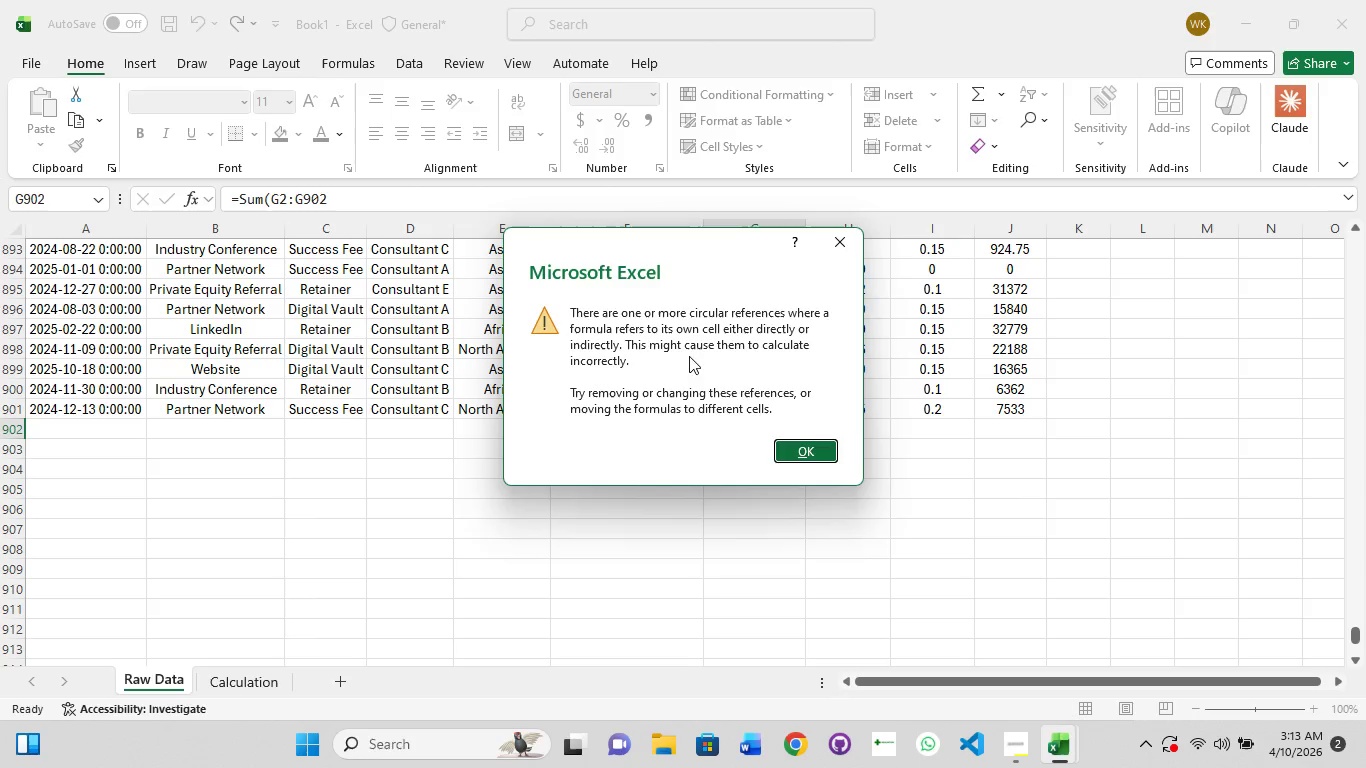 
wait(16.59)
 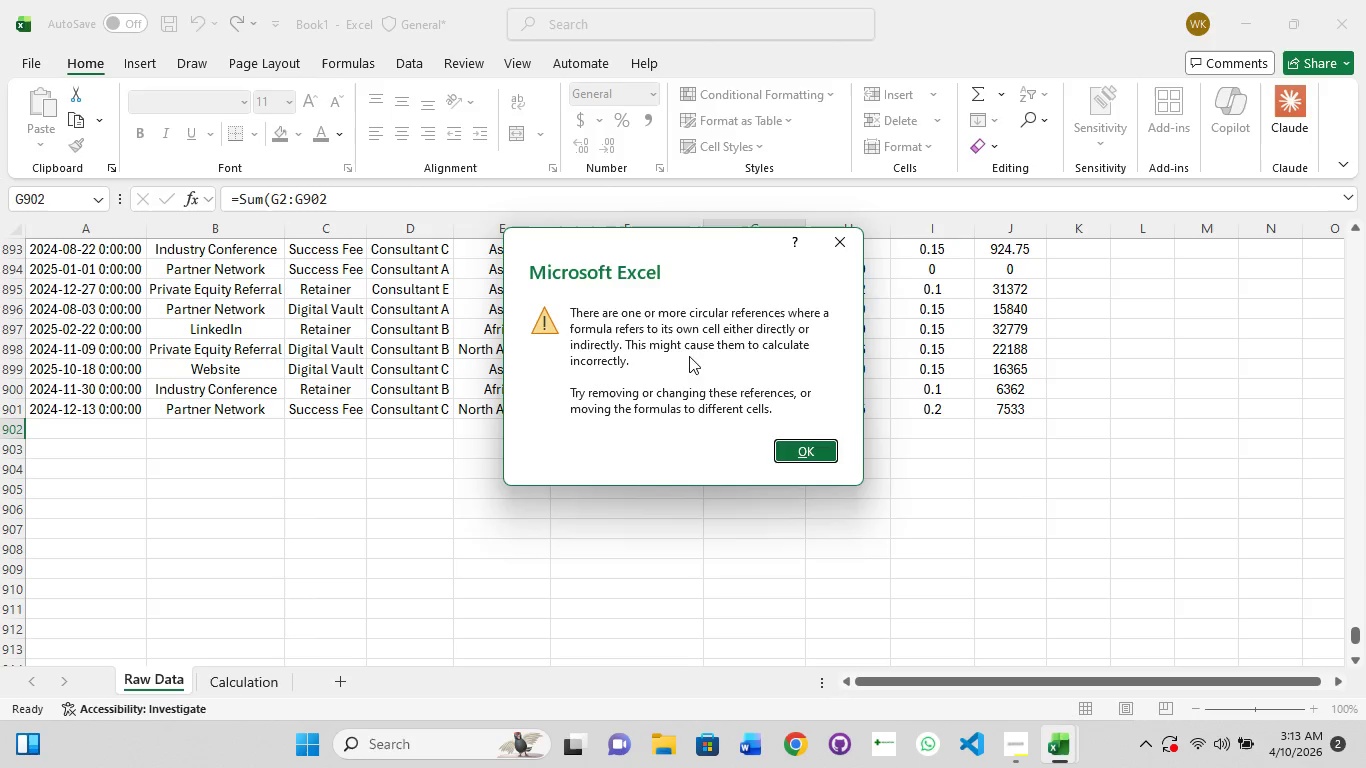 
left_click([808, 450])
 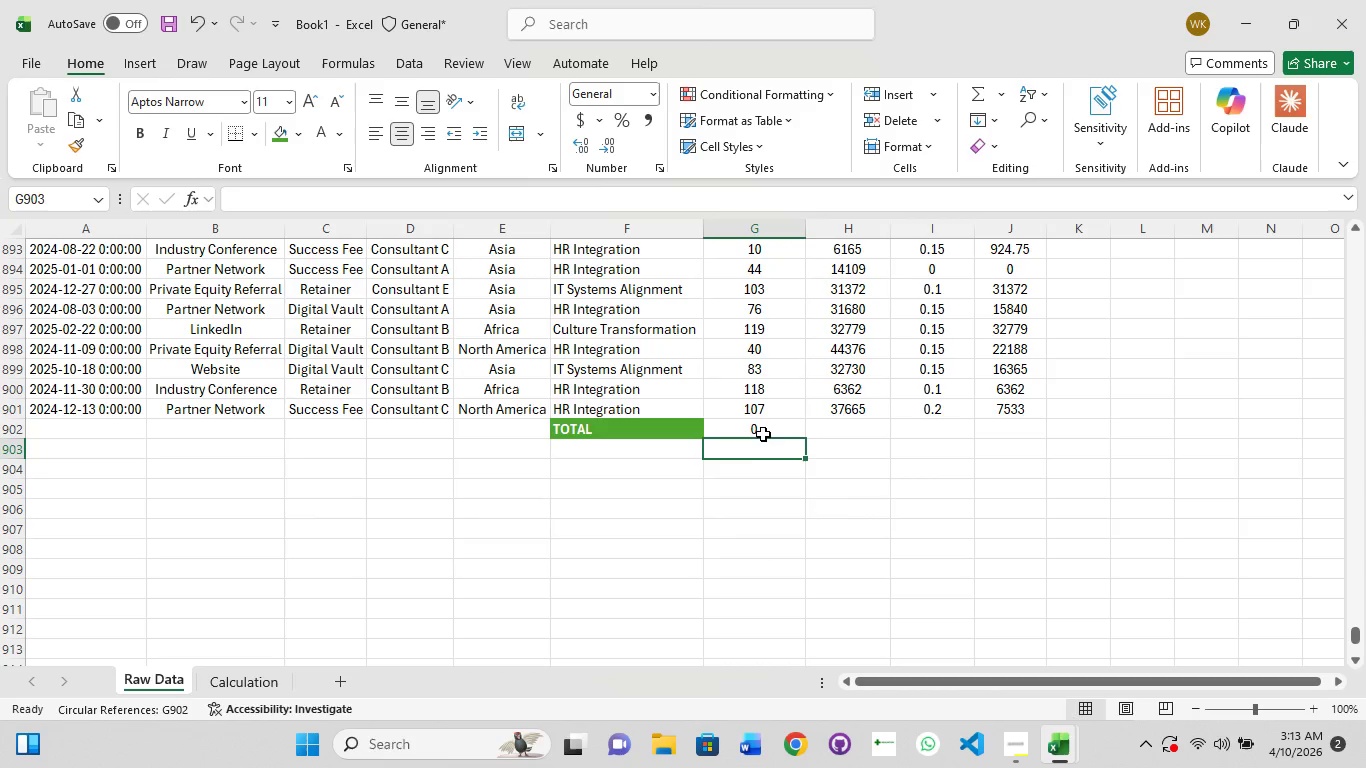 
left_click([762, 433])
 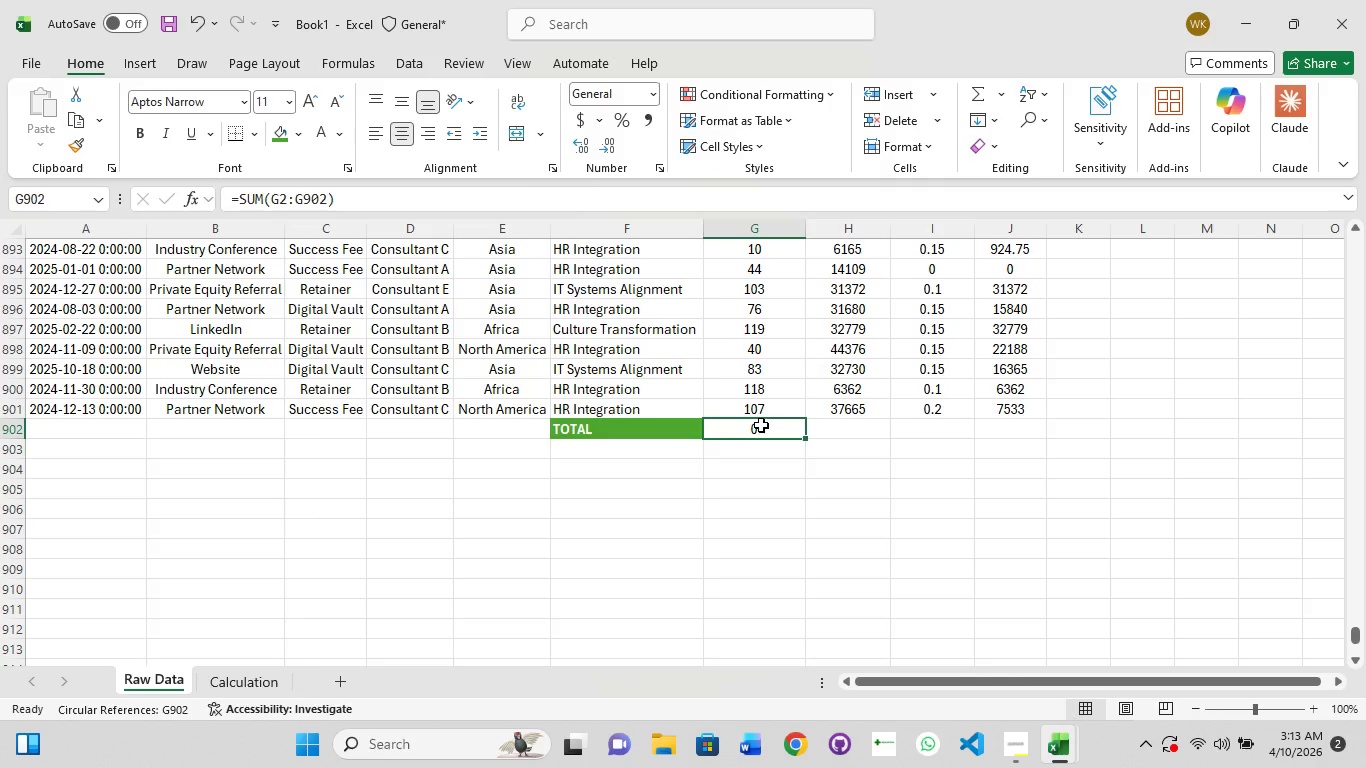 
key(Delete)
 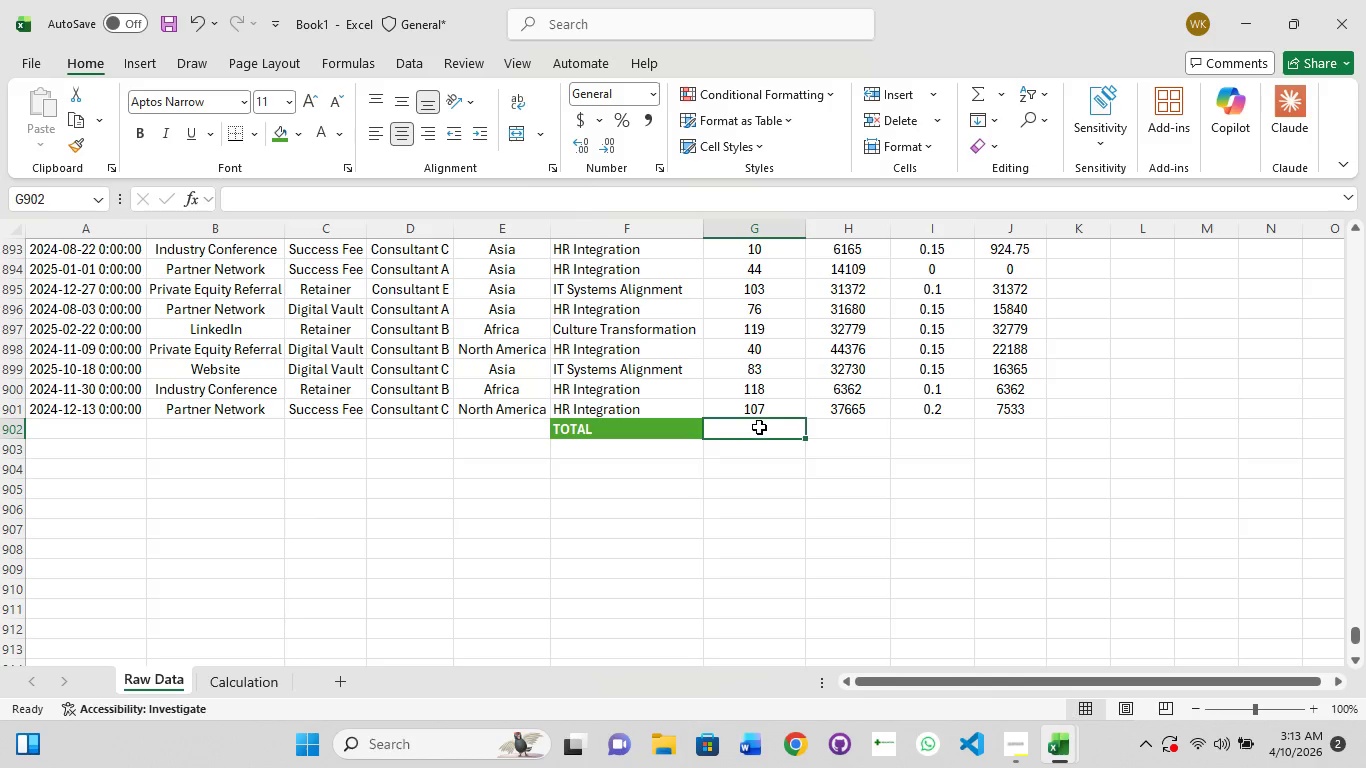 
left_click([759, 427])
 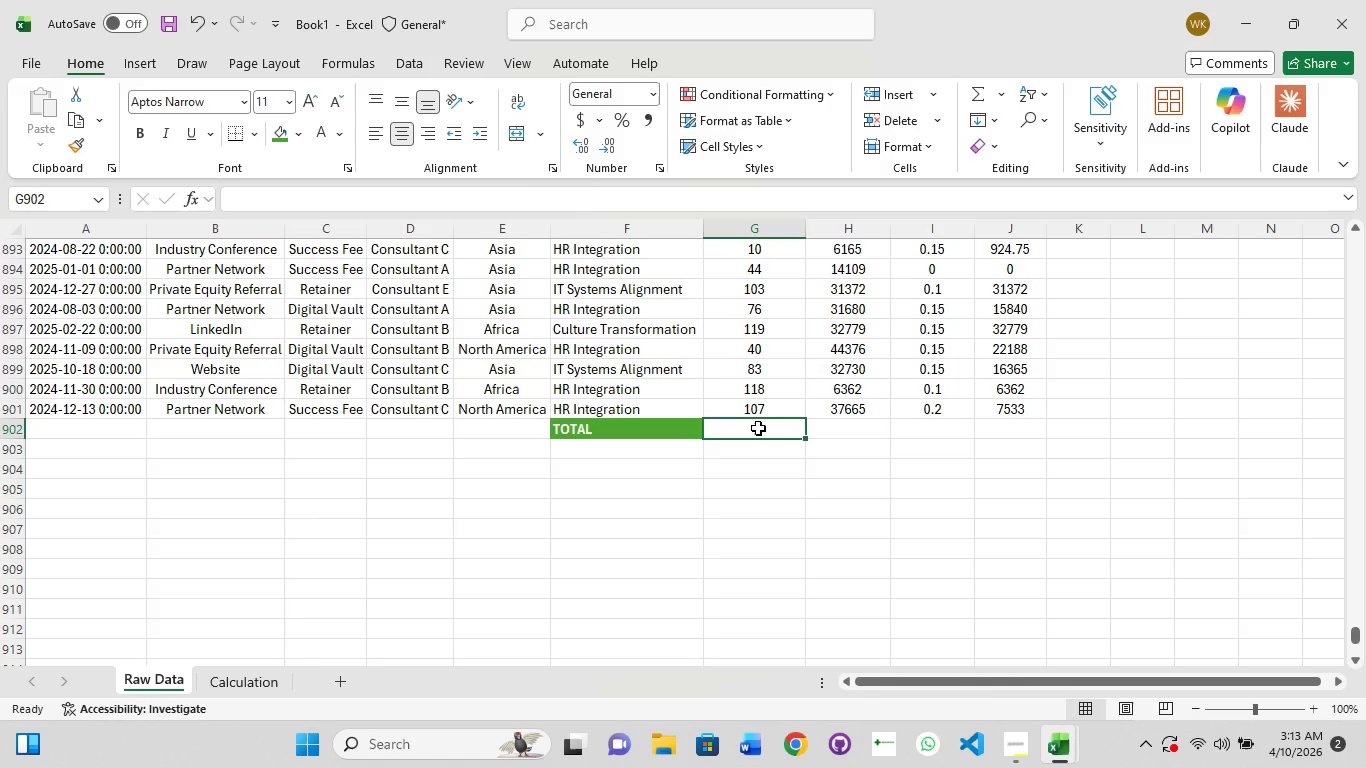 
left_click([758, 428])
 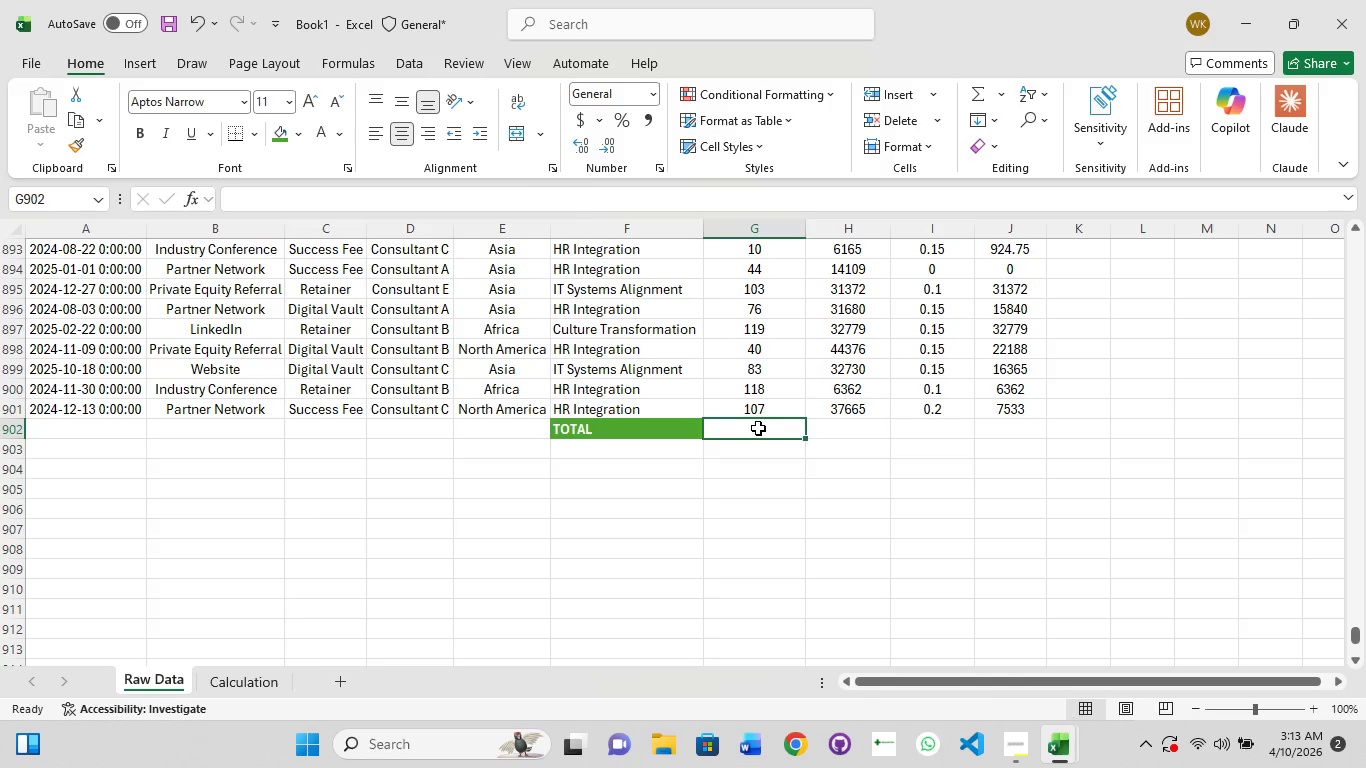 
left_click([758, 428])
 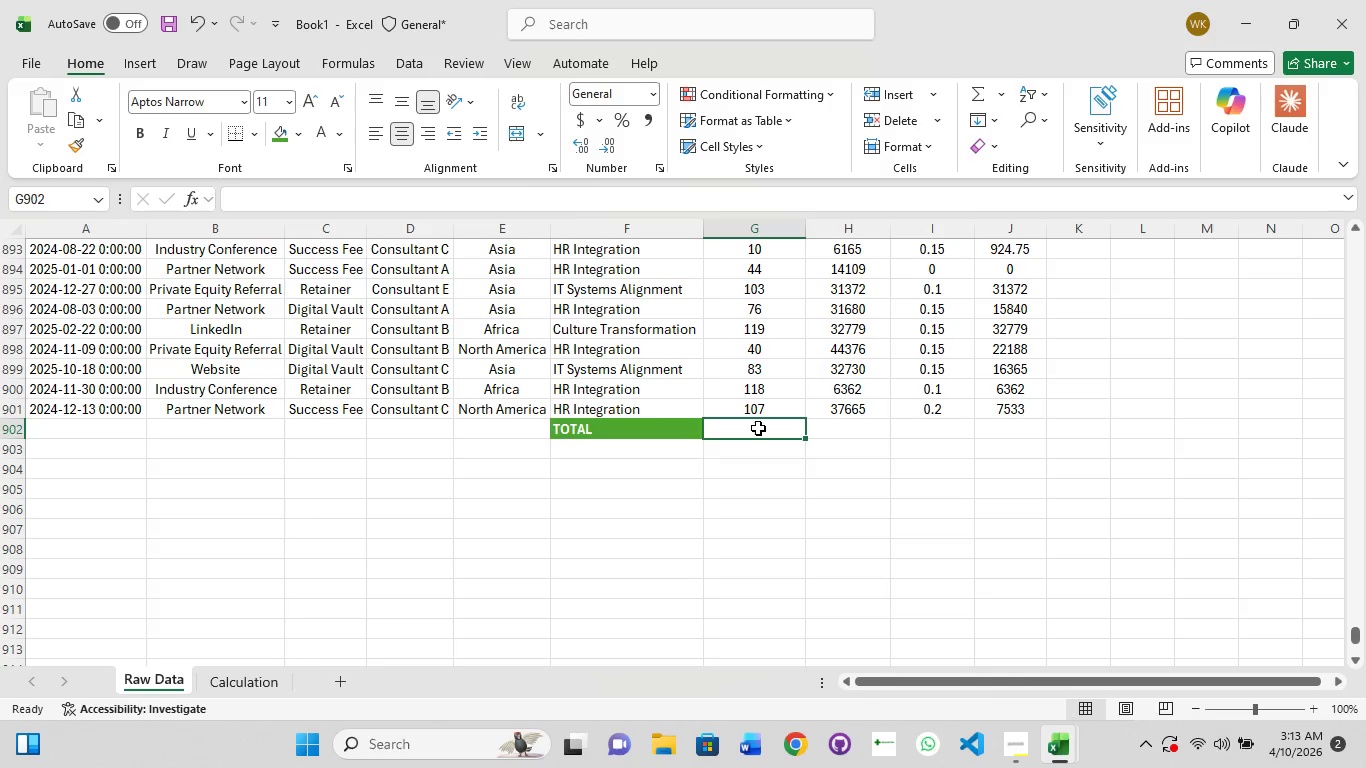 
double_click([758, 428])
 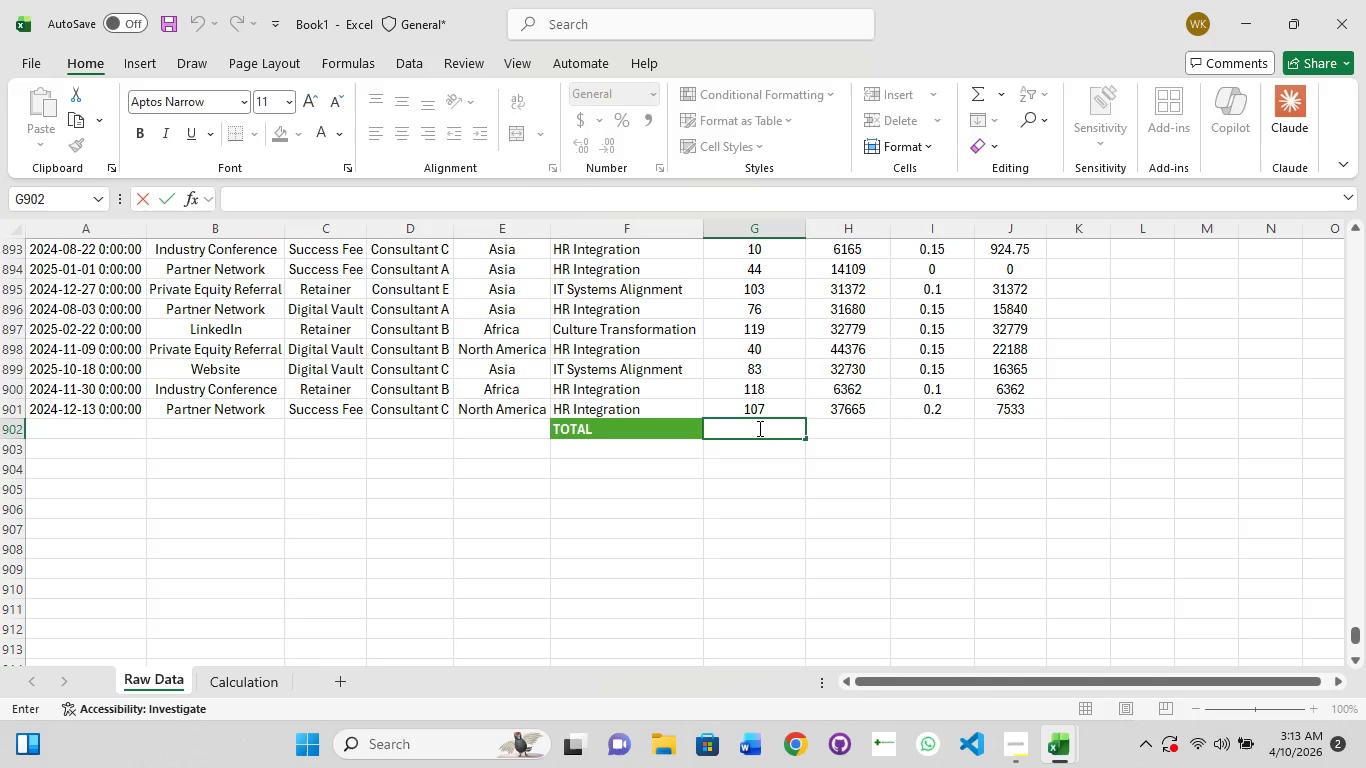 
triple_click([758, 428])
 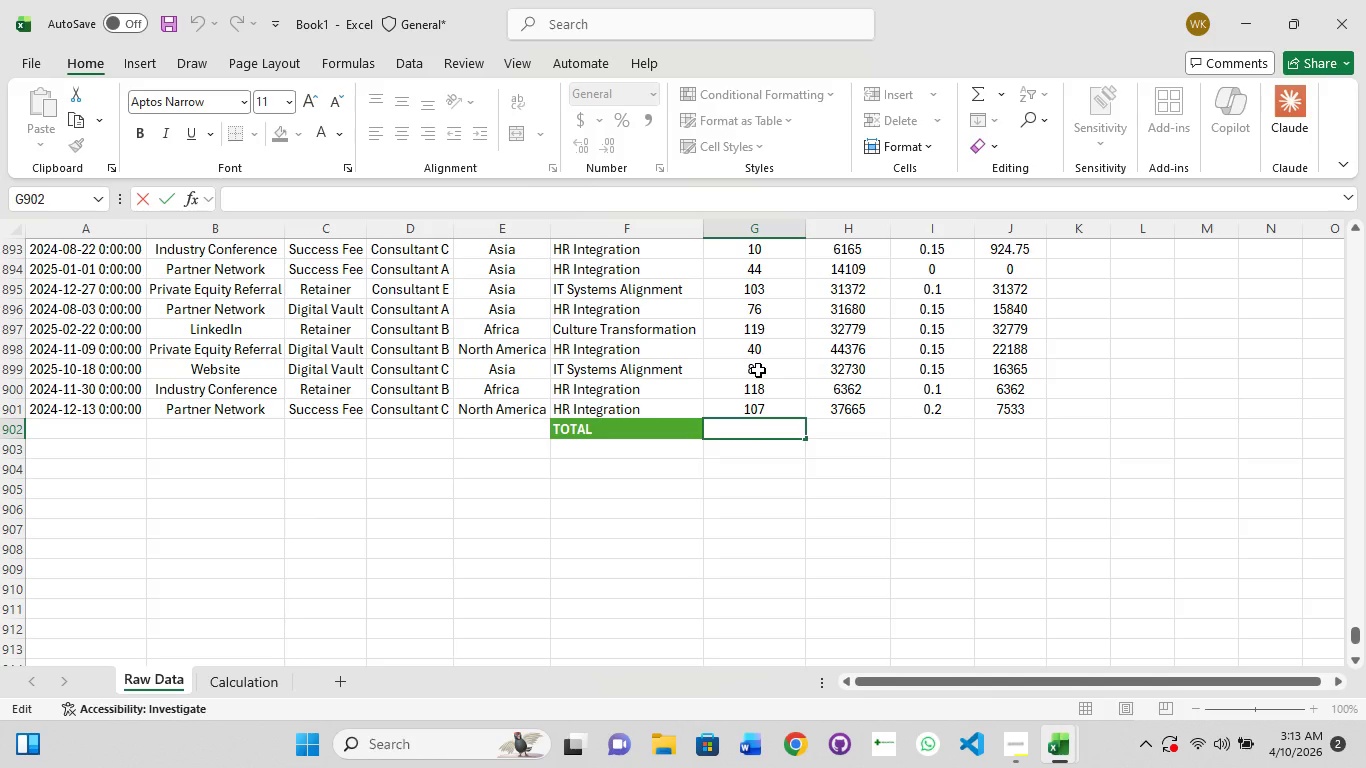 
left_click([758, 370])
 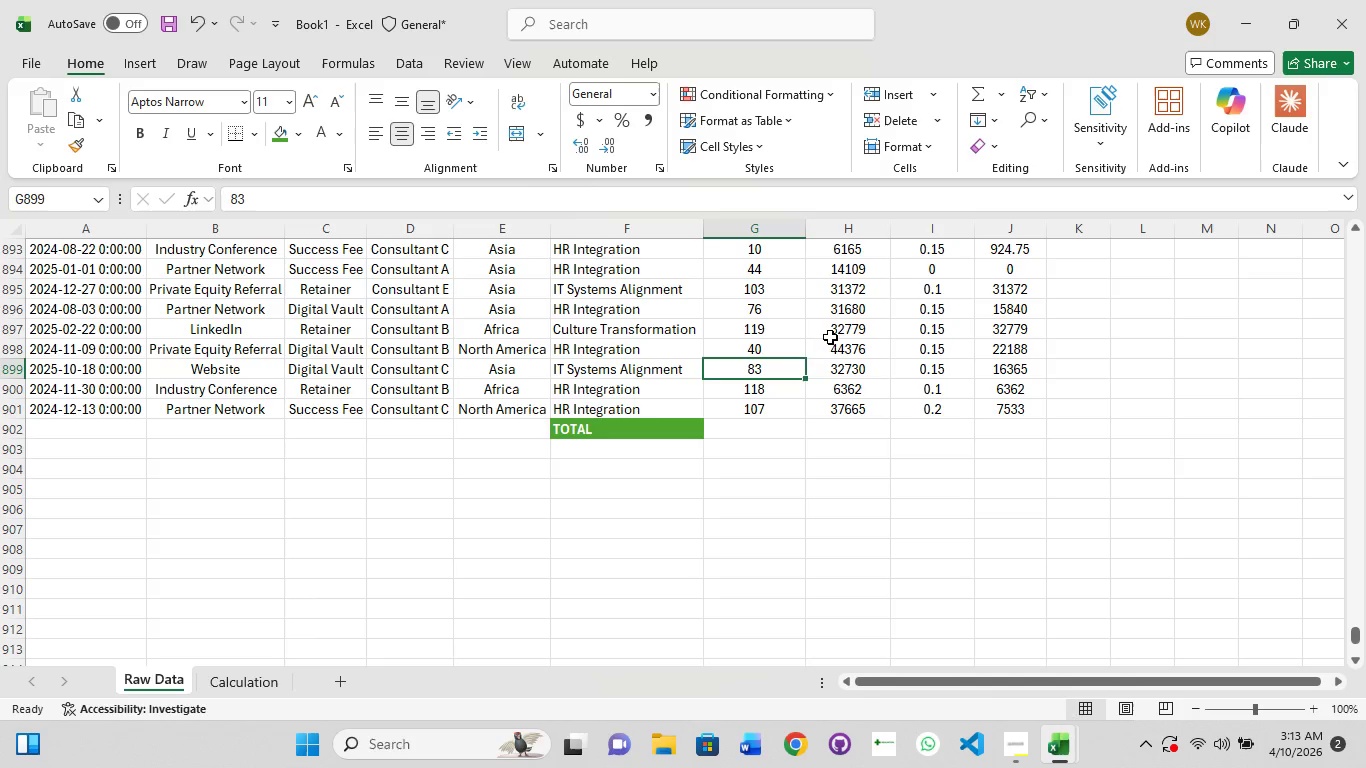 
left_click([848, 337])
 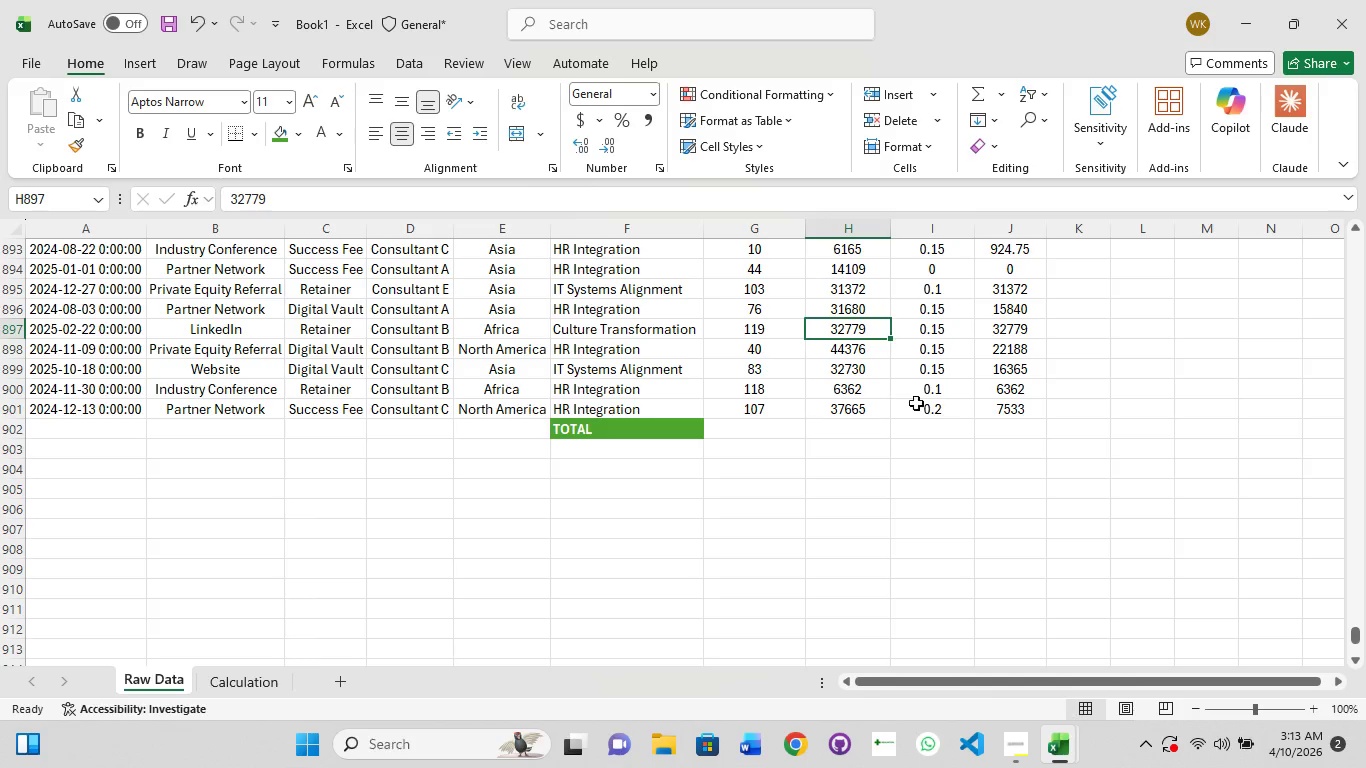 
left_click([935, 388])
 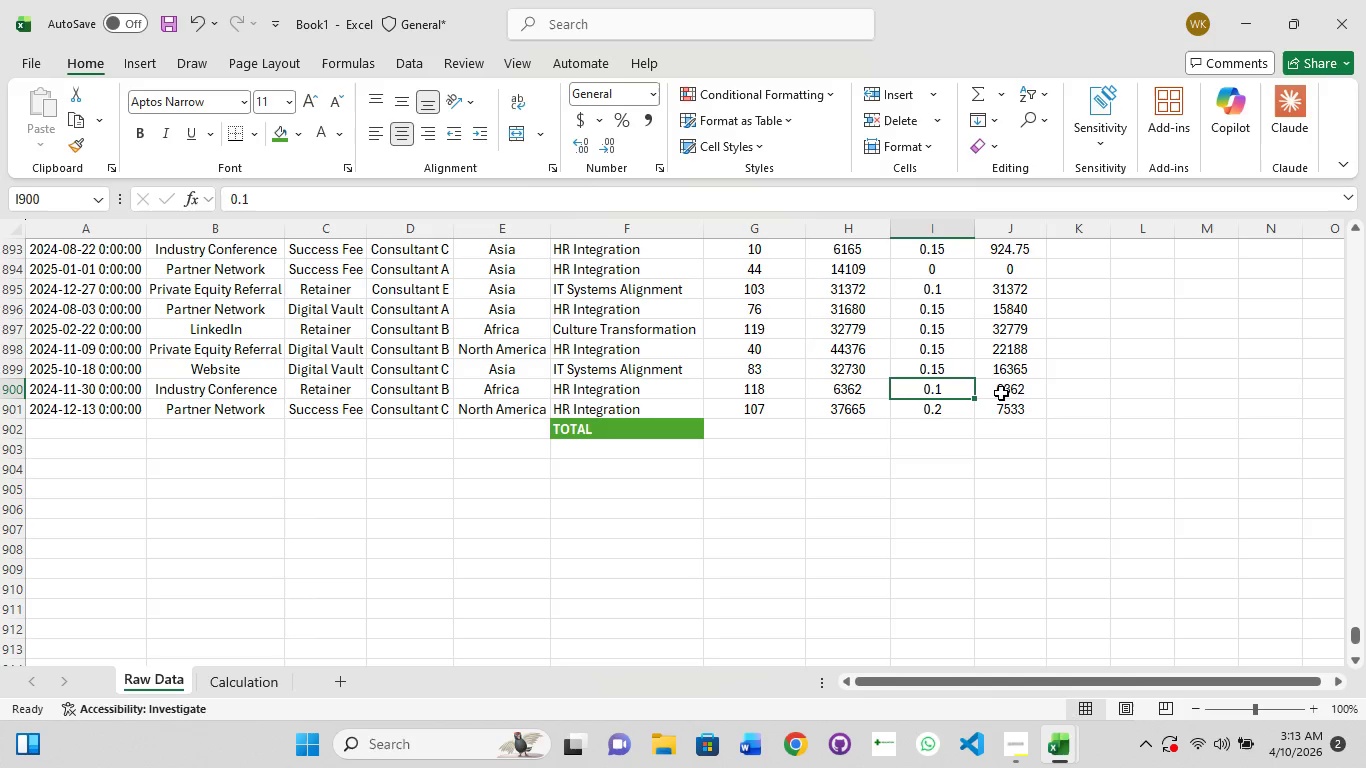 
left_click([1005, 391])
 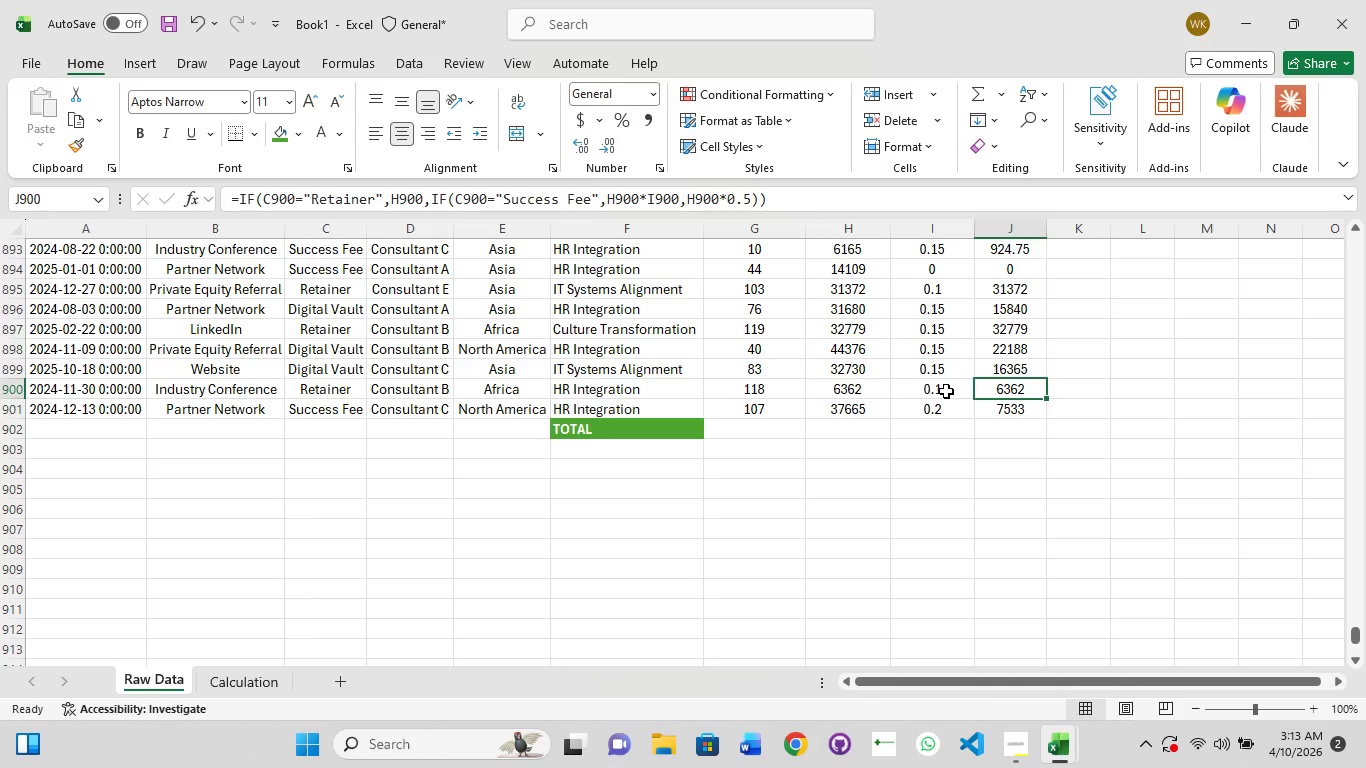 
left_click([921, 391])
 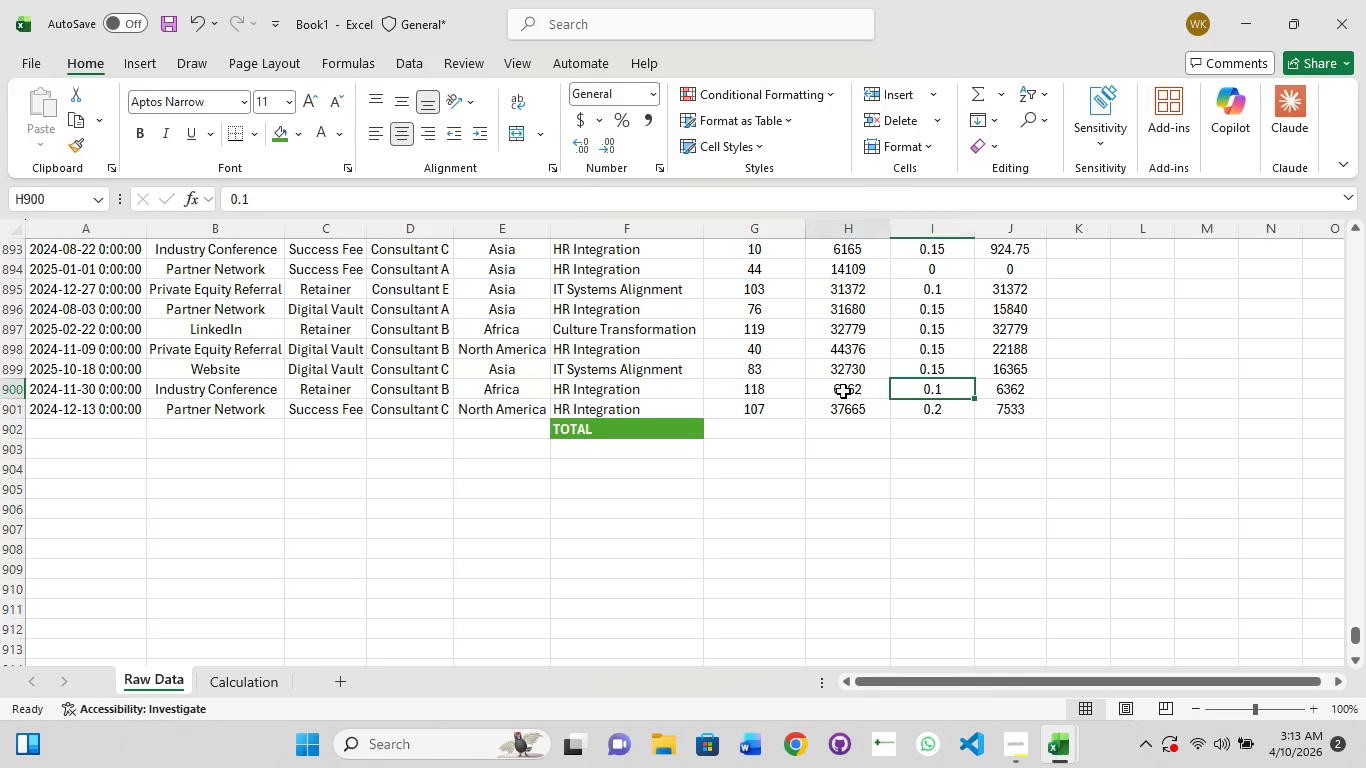 
left_click([843, 391])
 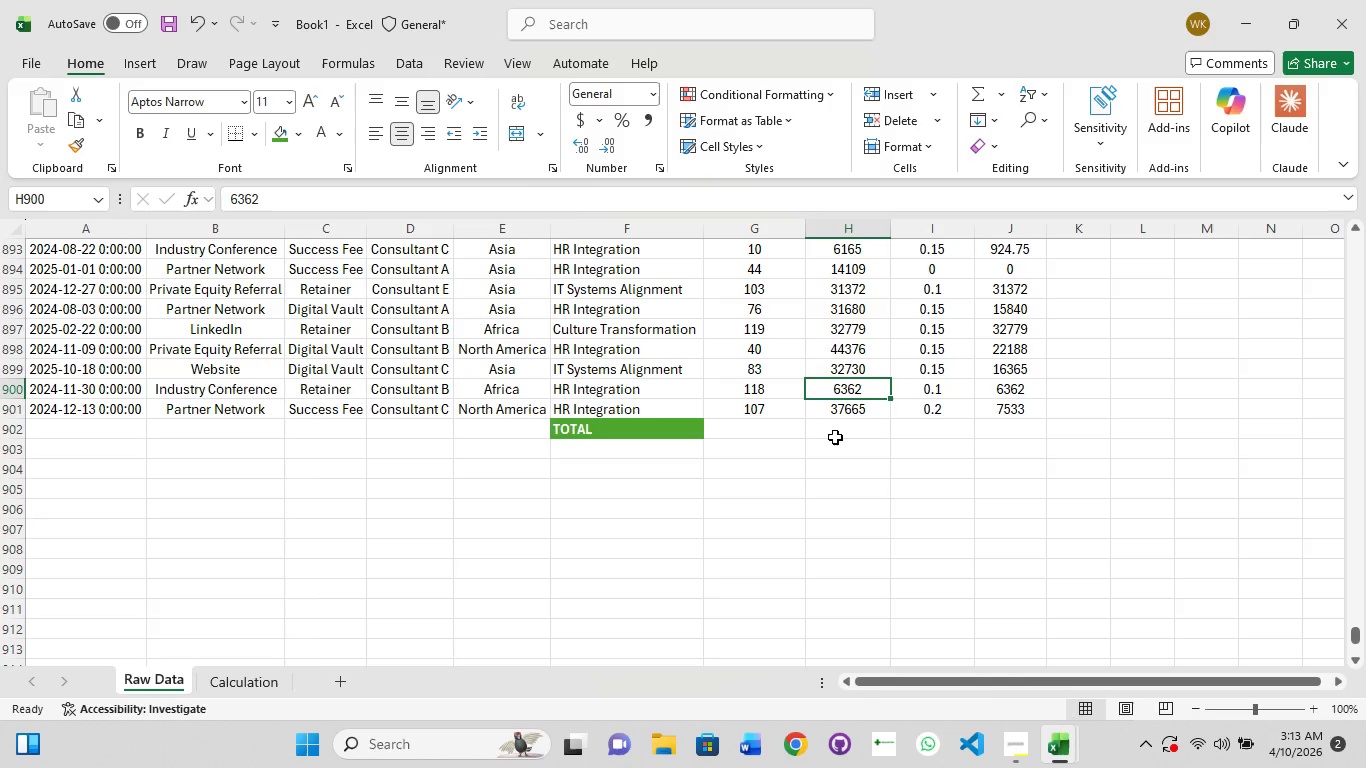 
left_click([835, 437])
 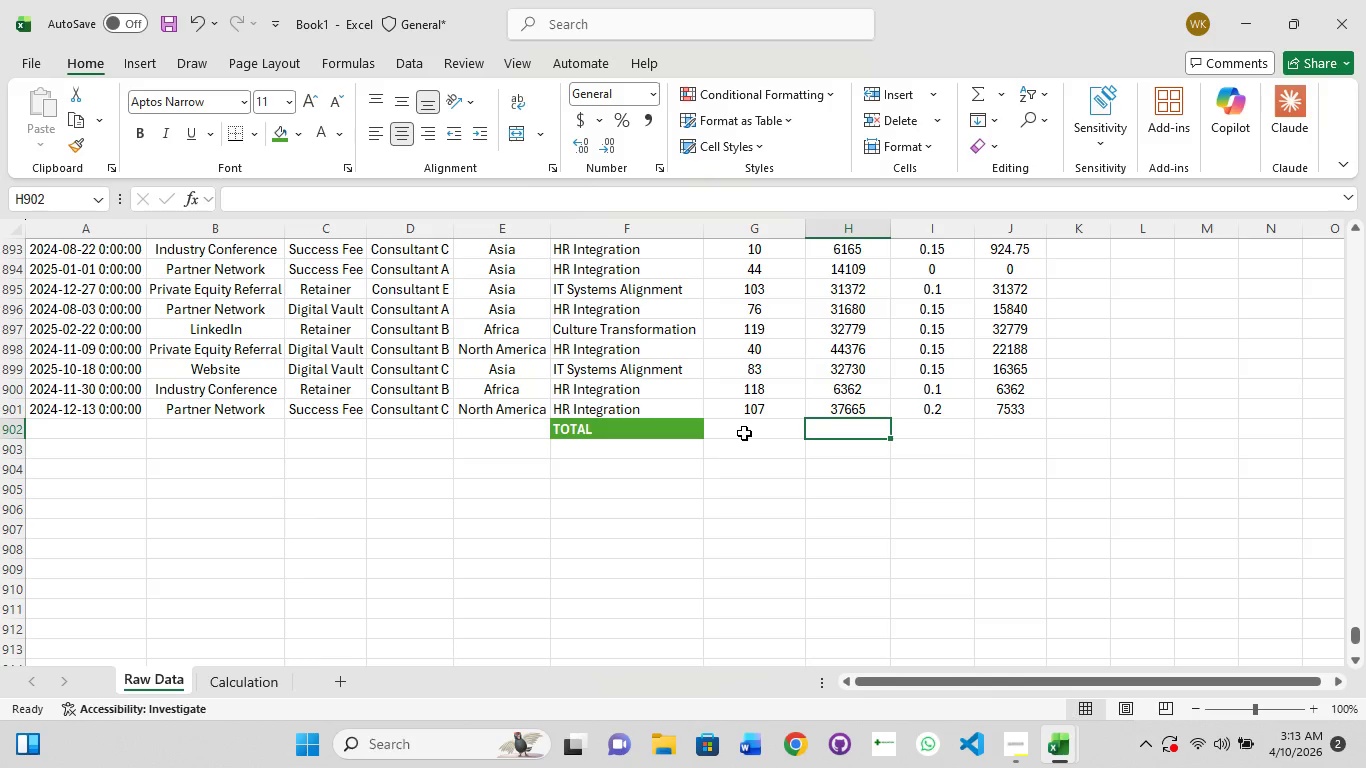 
left_click([747, 432])
 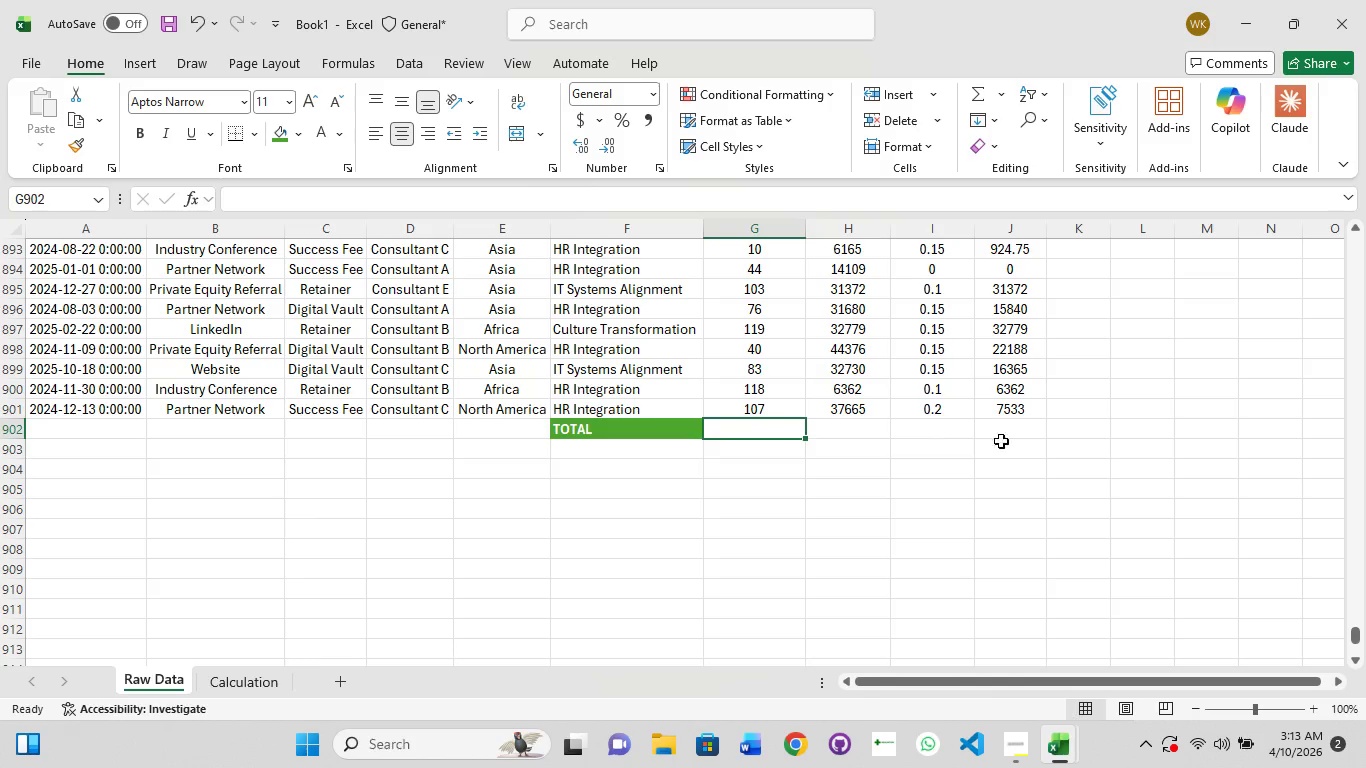 
left_click([1011, 395])
 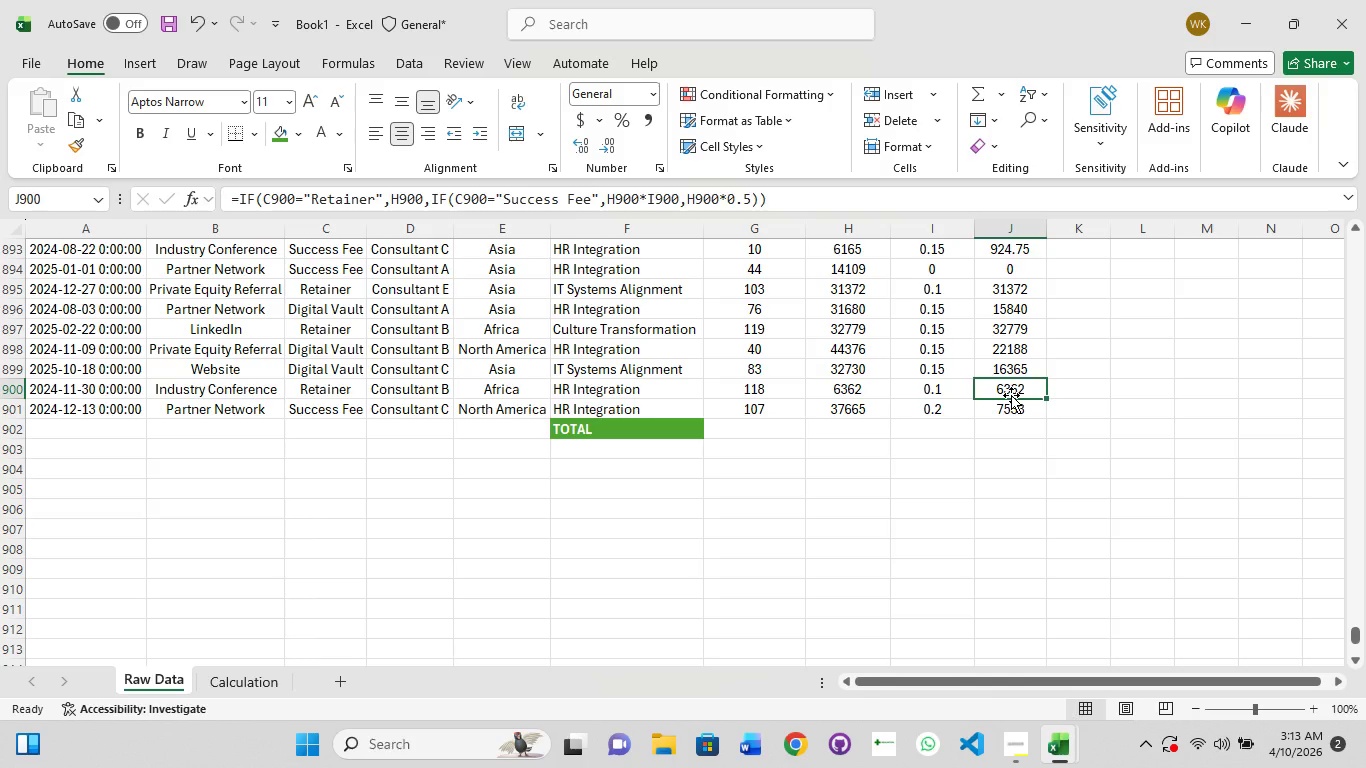 
left_click([750, 426])